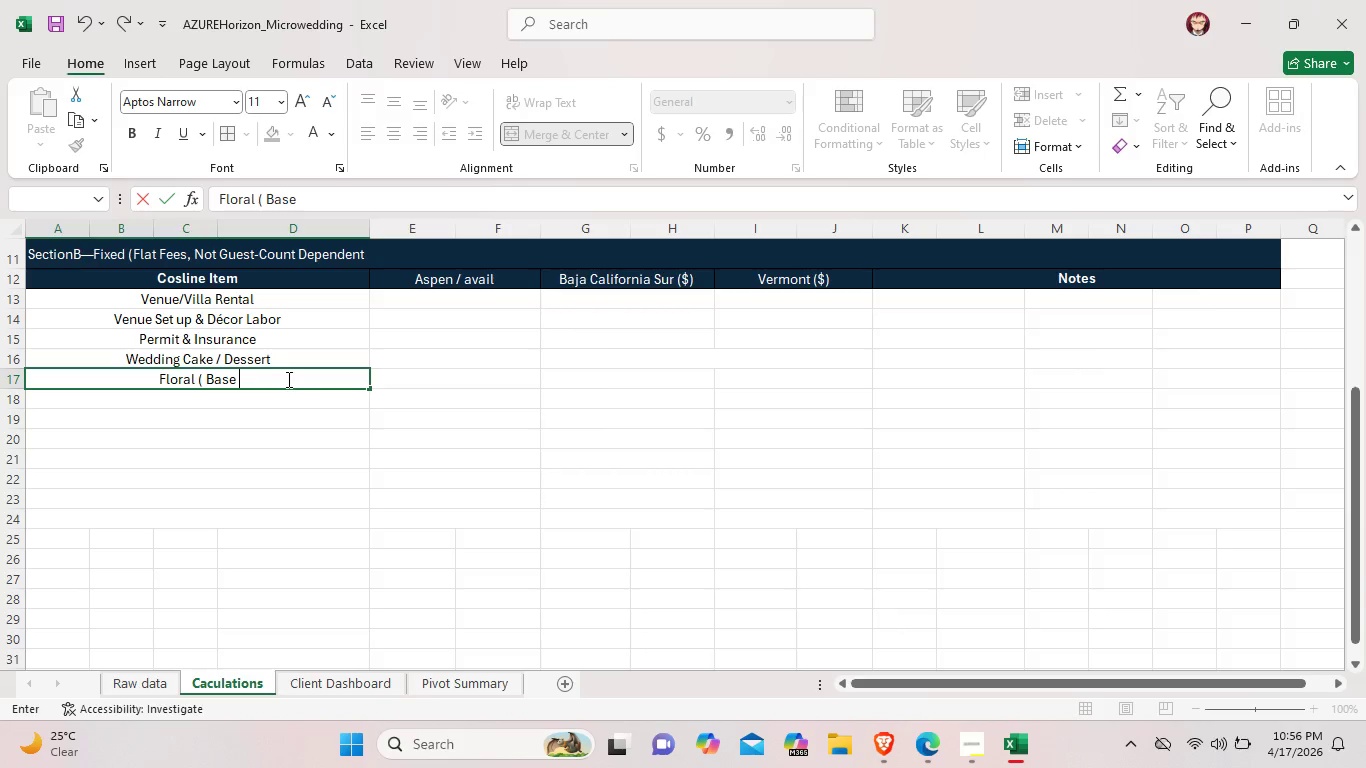 
wait(7.39)
 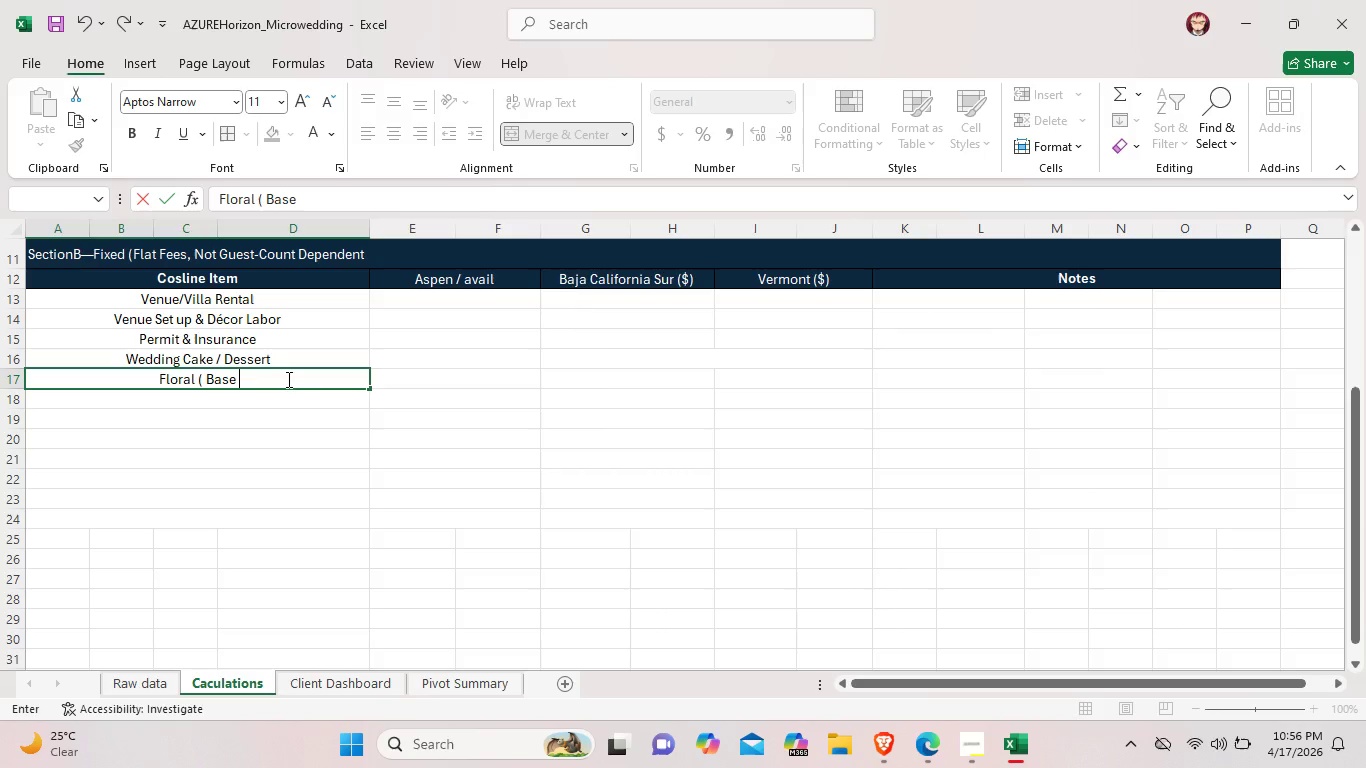 
key(Shift+ShiftLeft)
 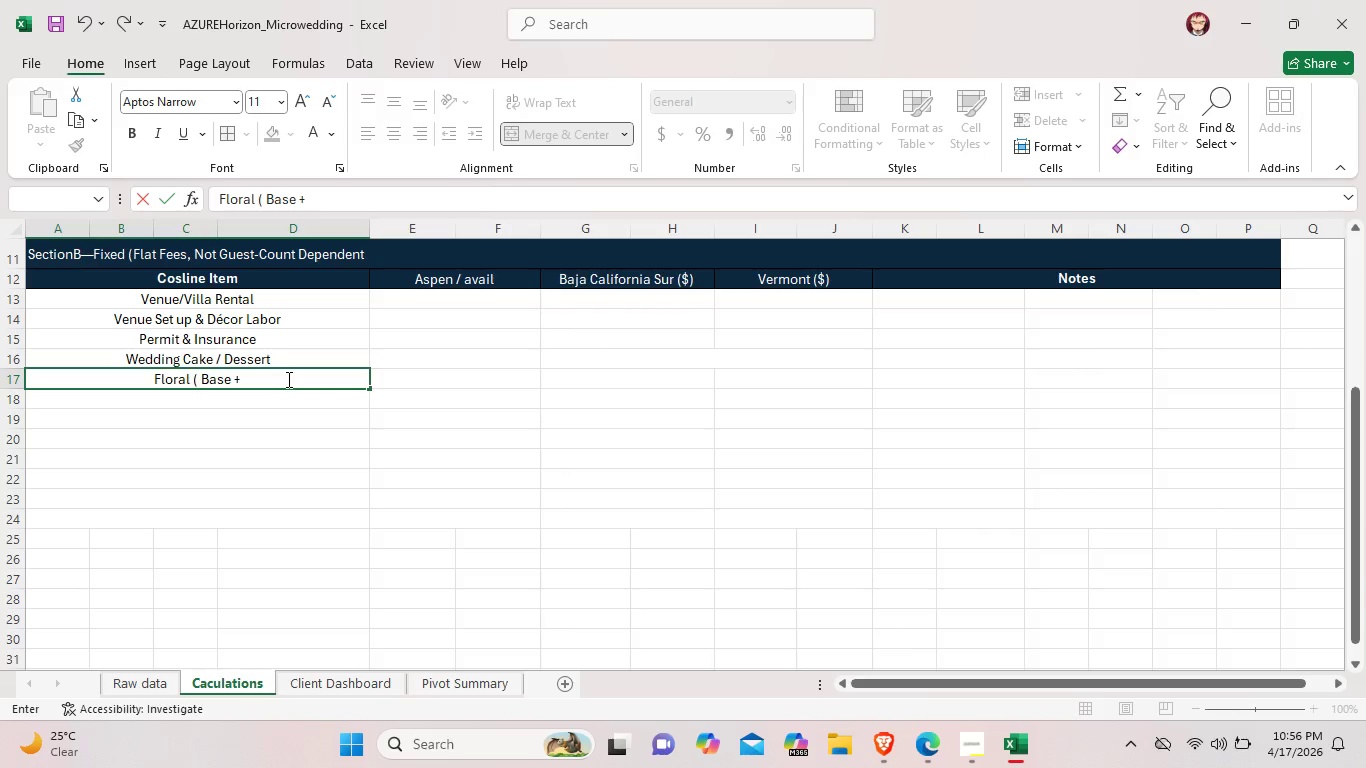 
key(Shift+Equal)
 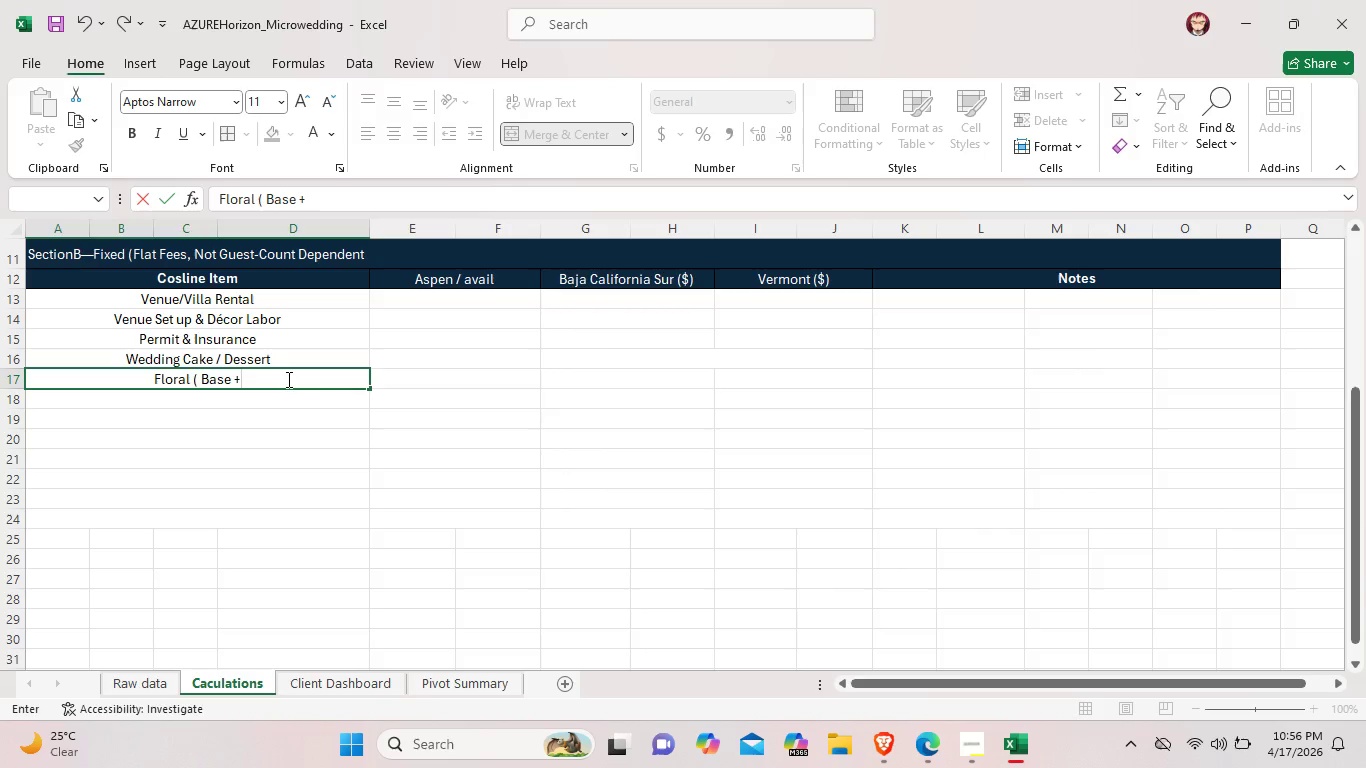 
type( winter sucr)
key(Backspace)
key(Backspace)
type(rchard)
key(Backspace)
 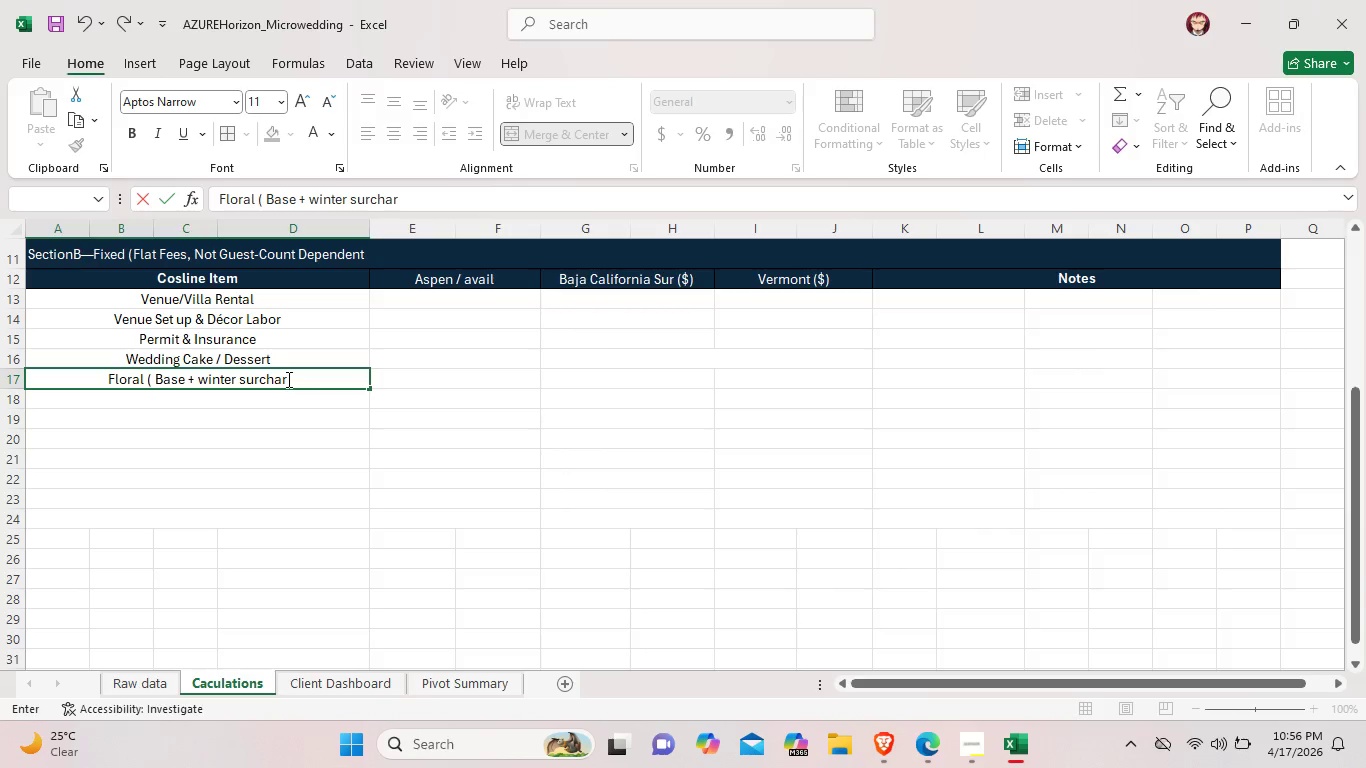 
wait(5.02)
 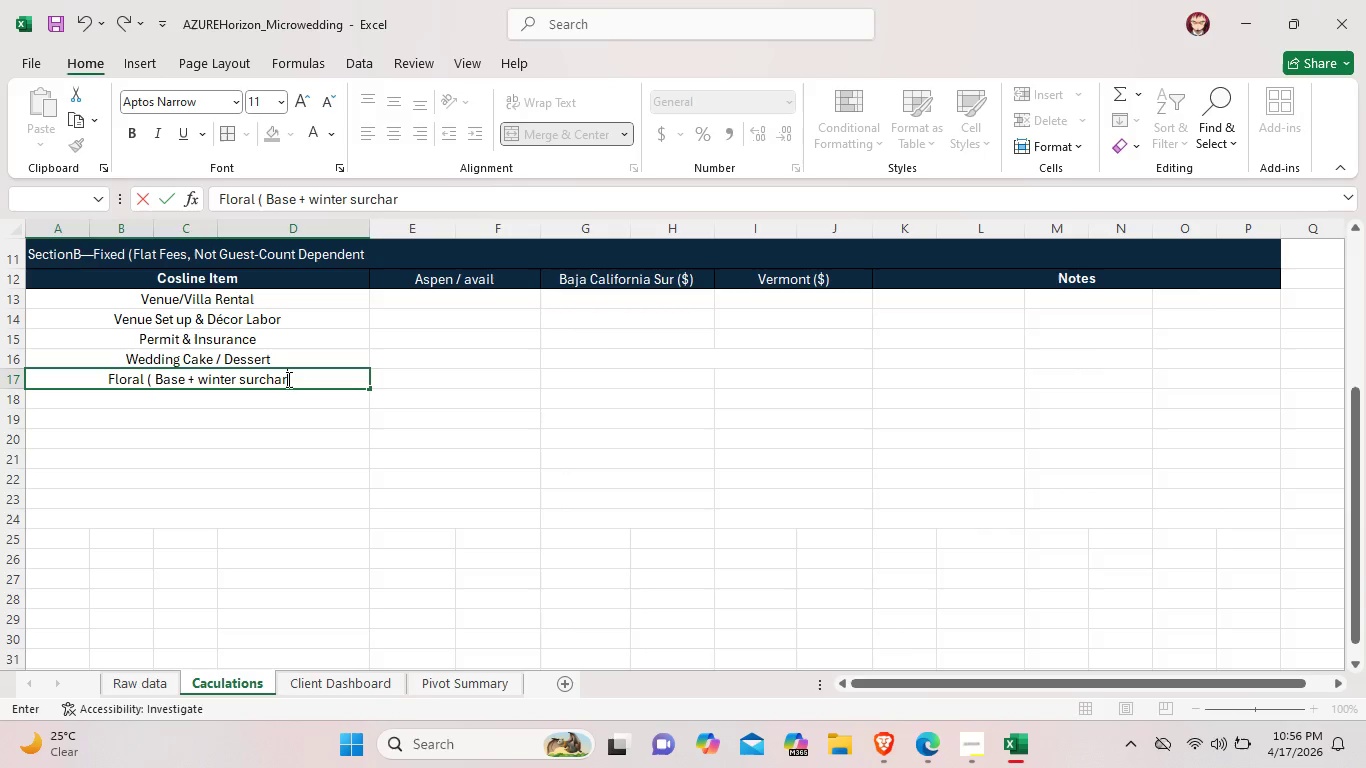 
type(ge))
 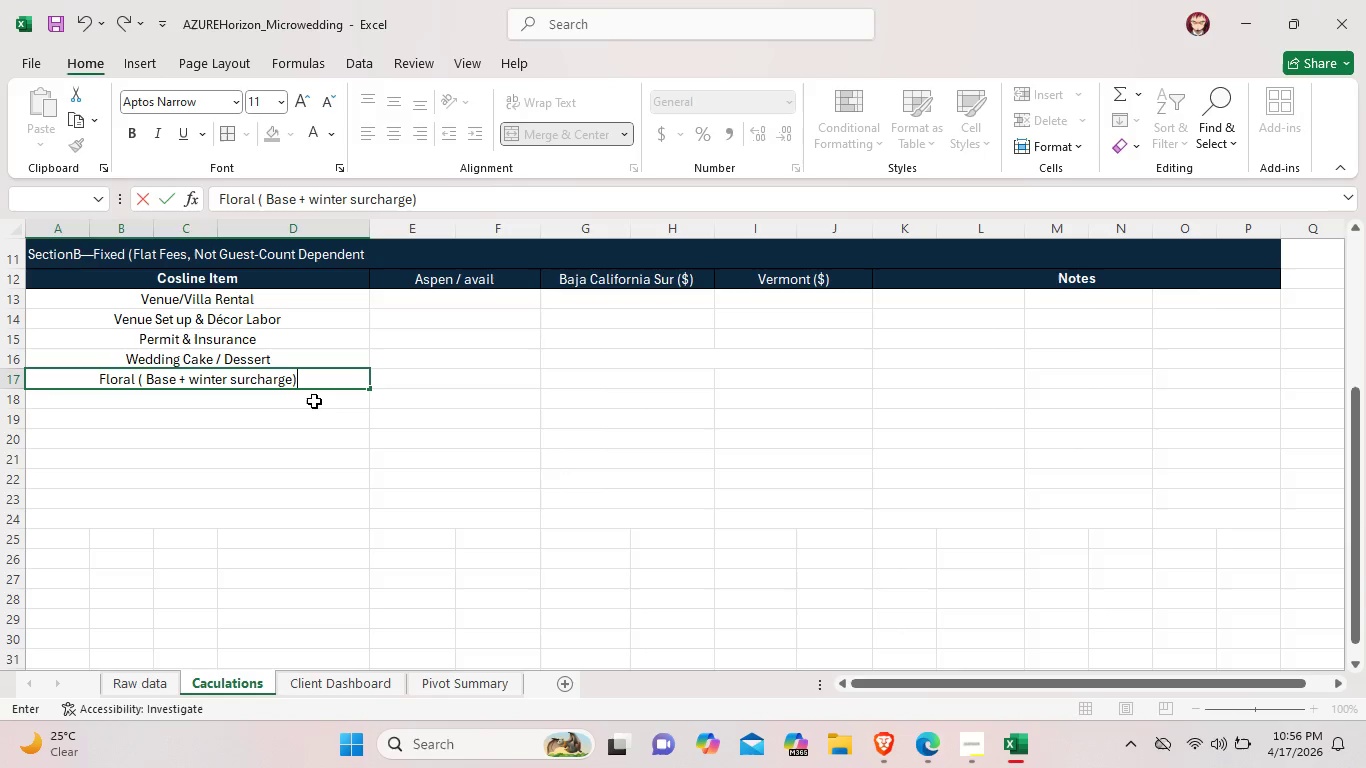 
double_click([314, 400])
 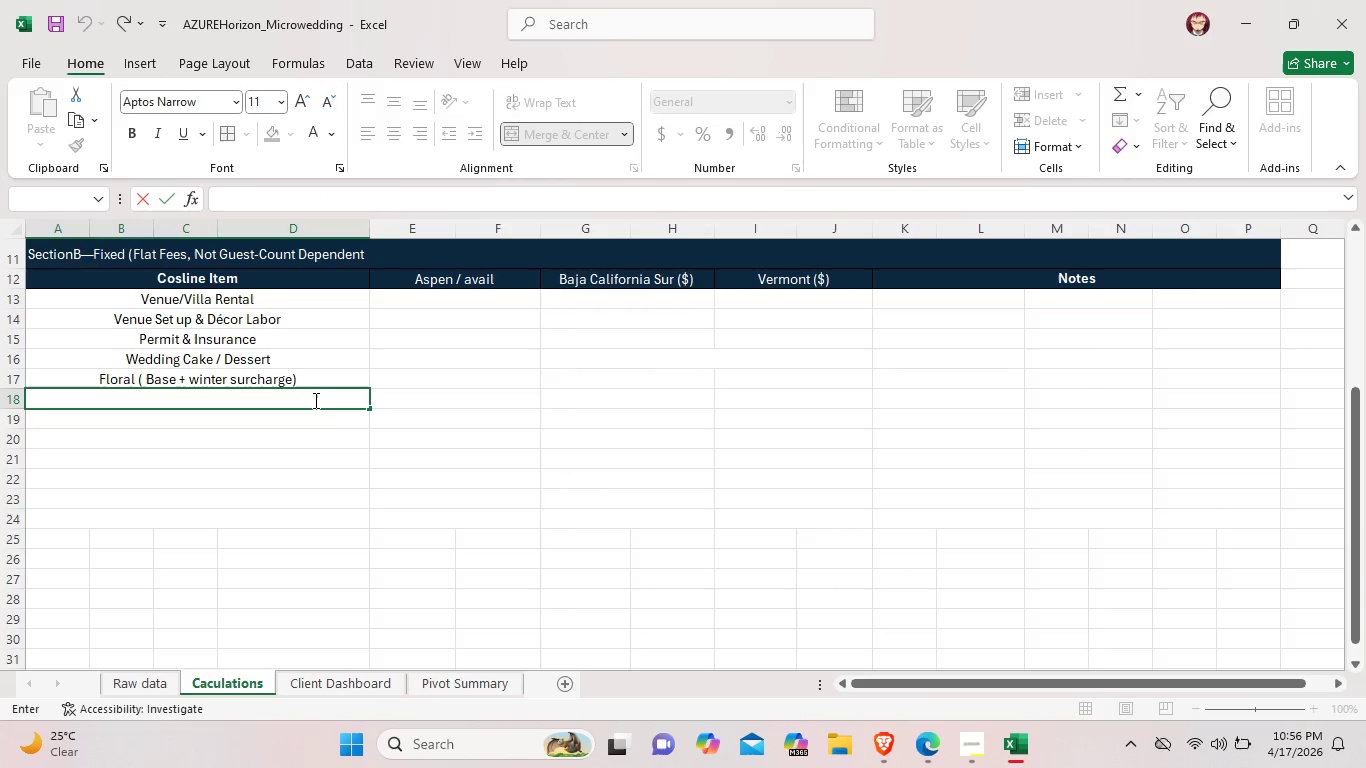 
type(Photographer )
 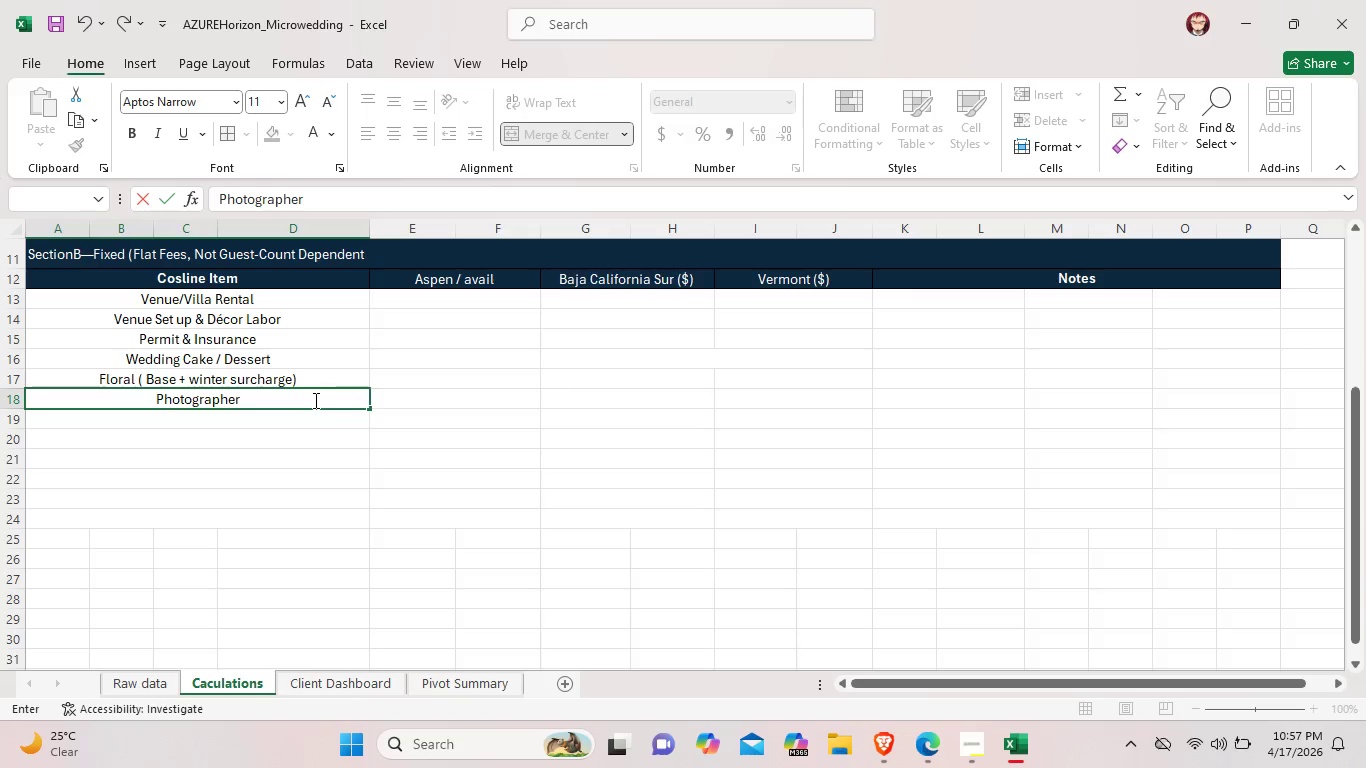 
wait(7.77)
 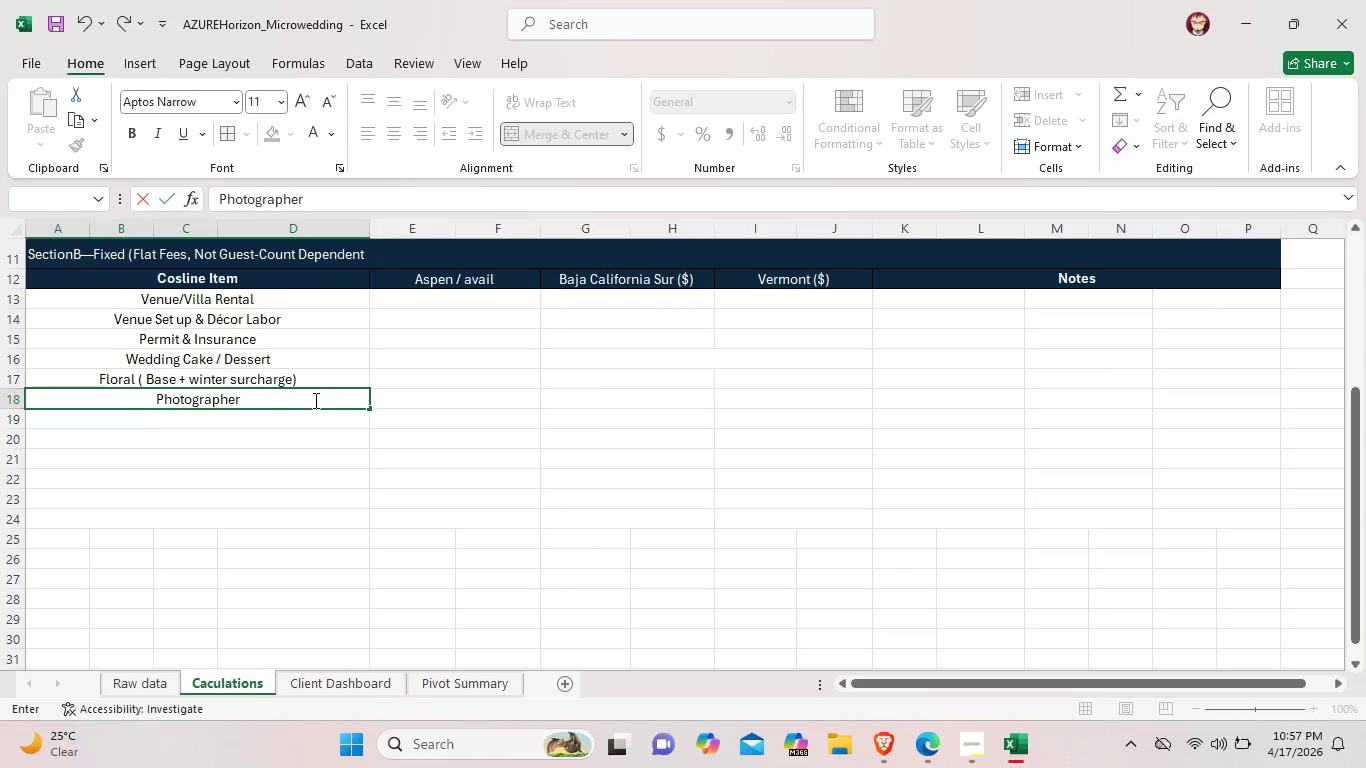 
key(Backspace)
 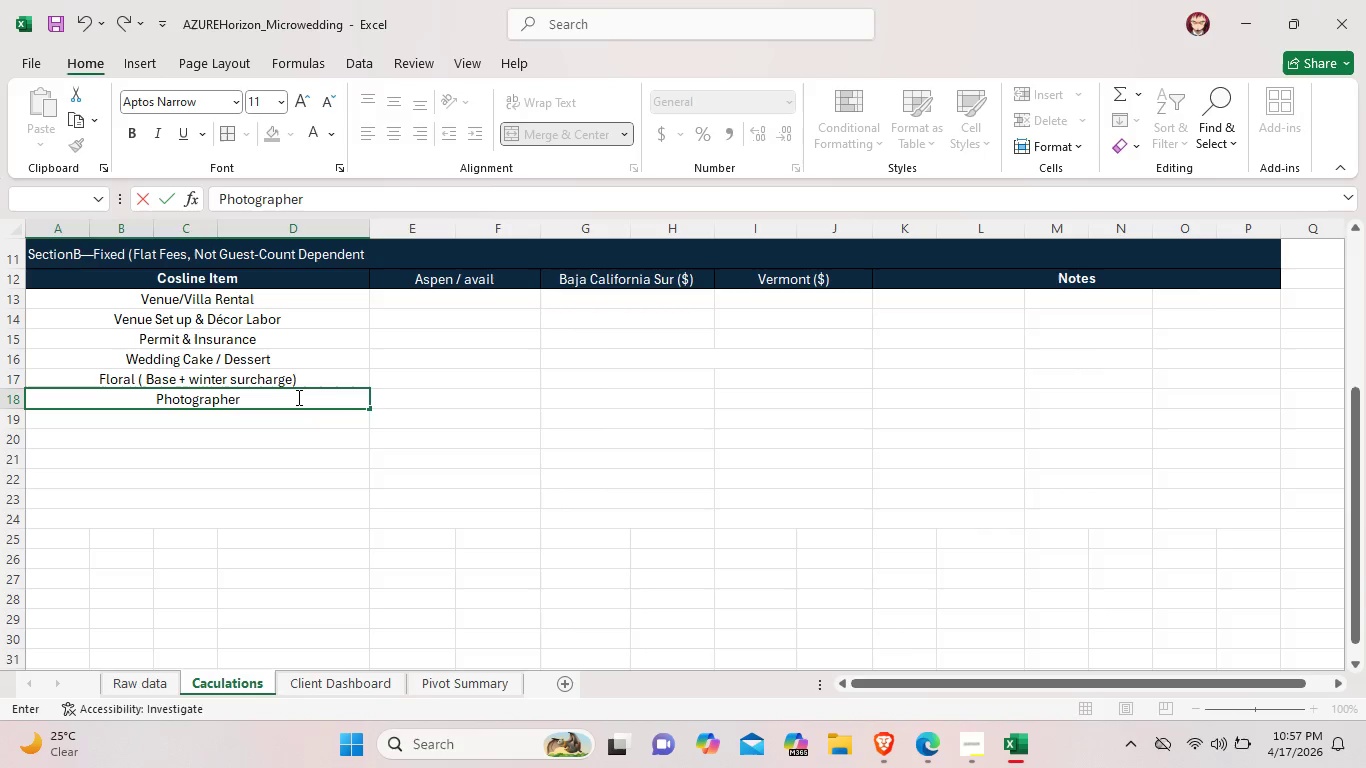 
right_click([297, 397])
 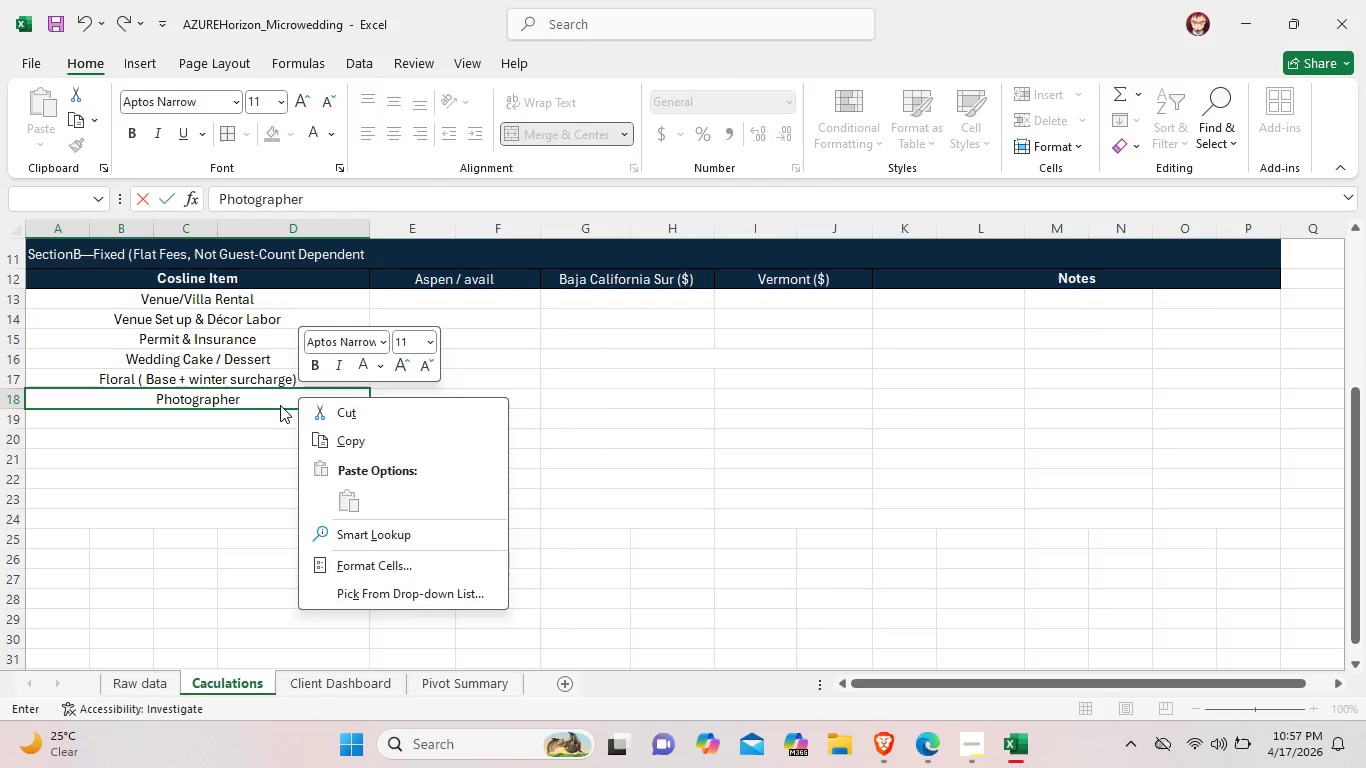 
left_click([280, 405])
 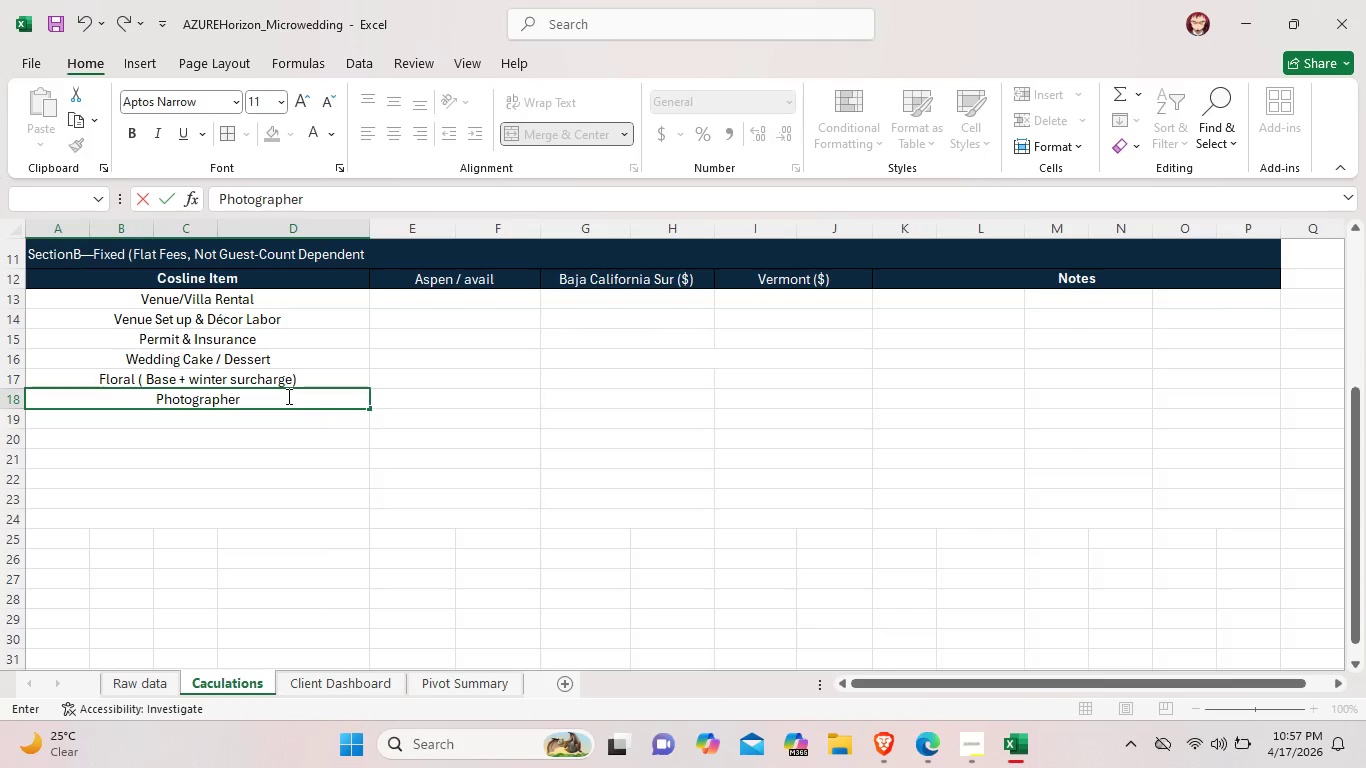 
key(Meta+MetaLeft)
 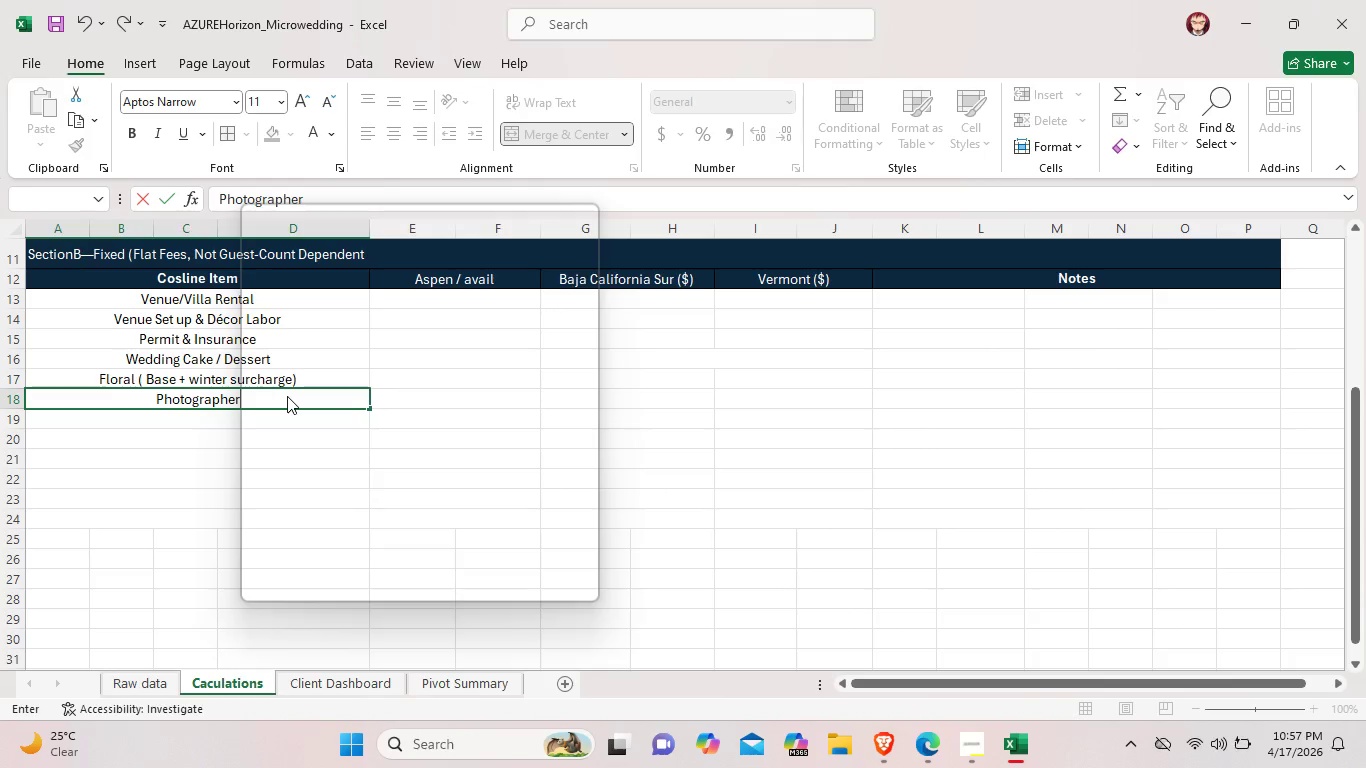 
key(Meta+Period)
 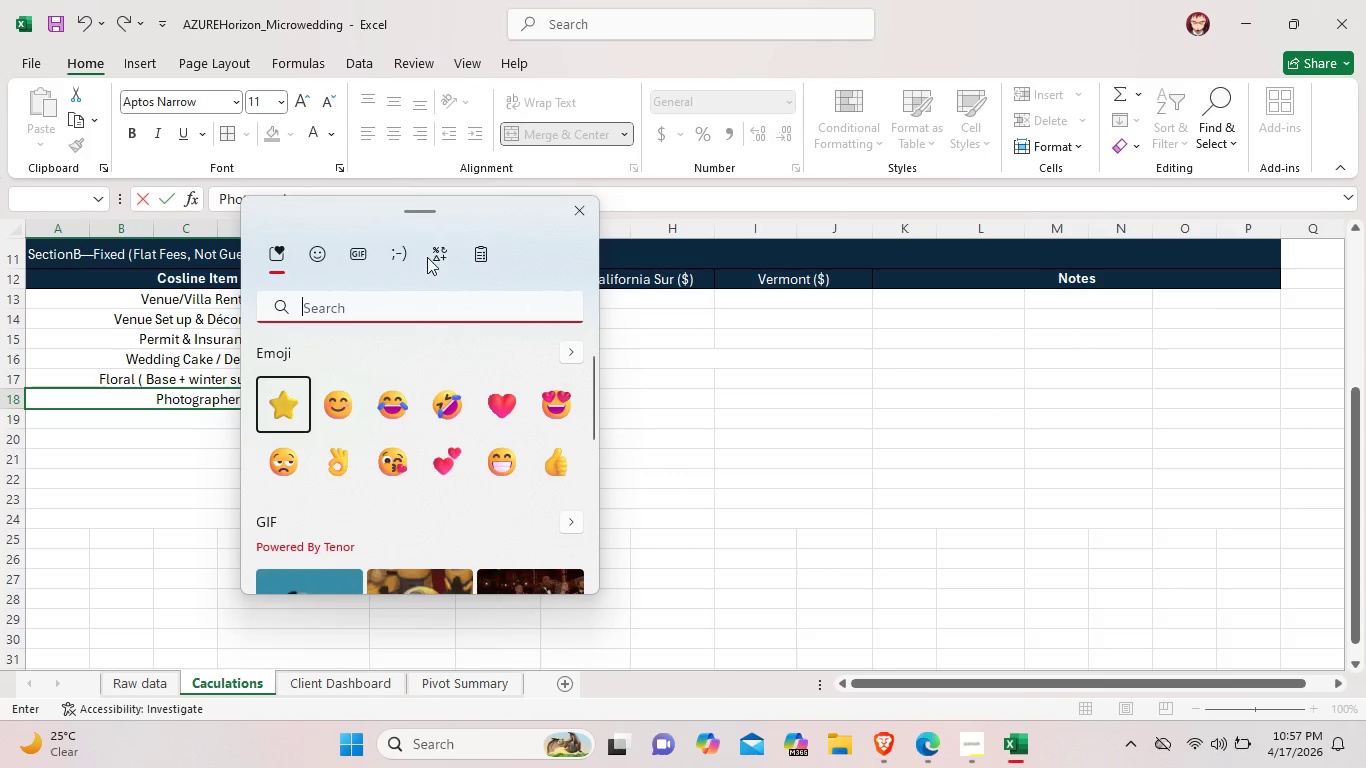 
left_click([439, 258])
 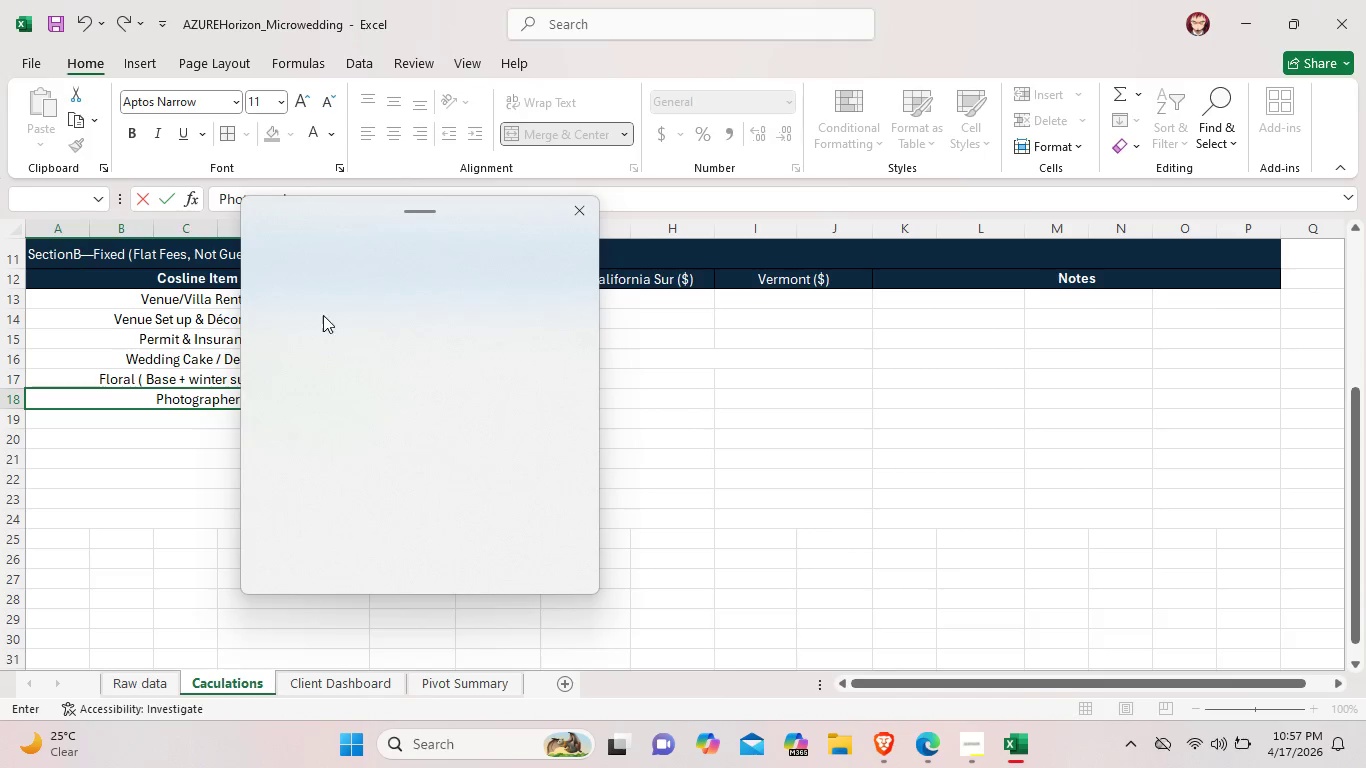 
mouse_move([312, 339])
 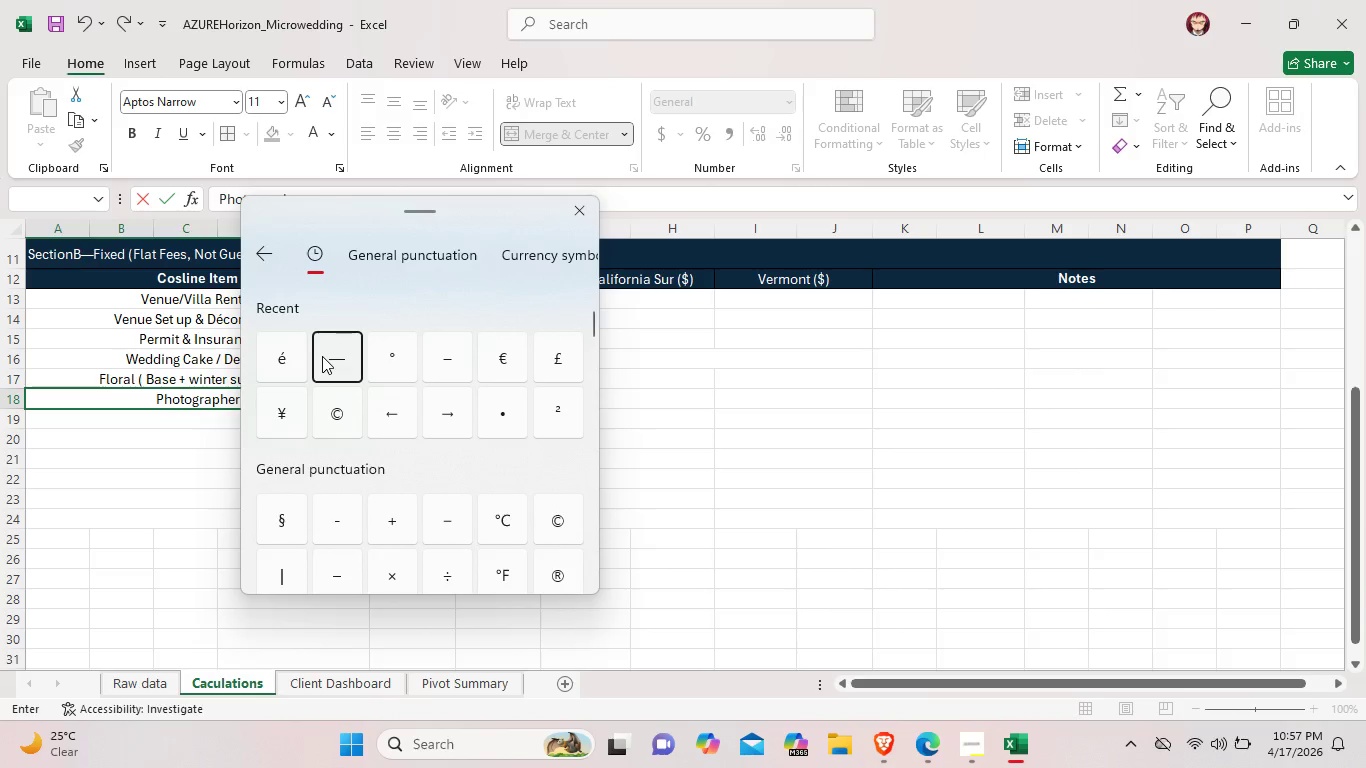 
left_click([322, 356])
 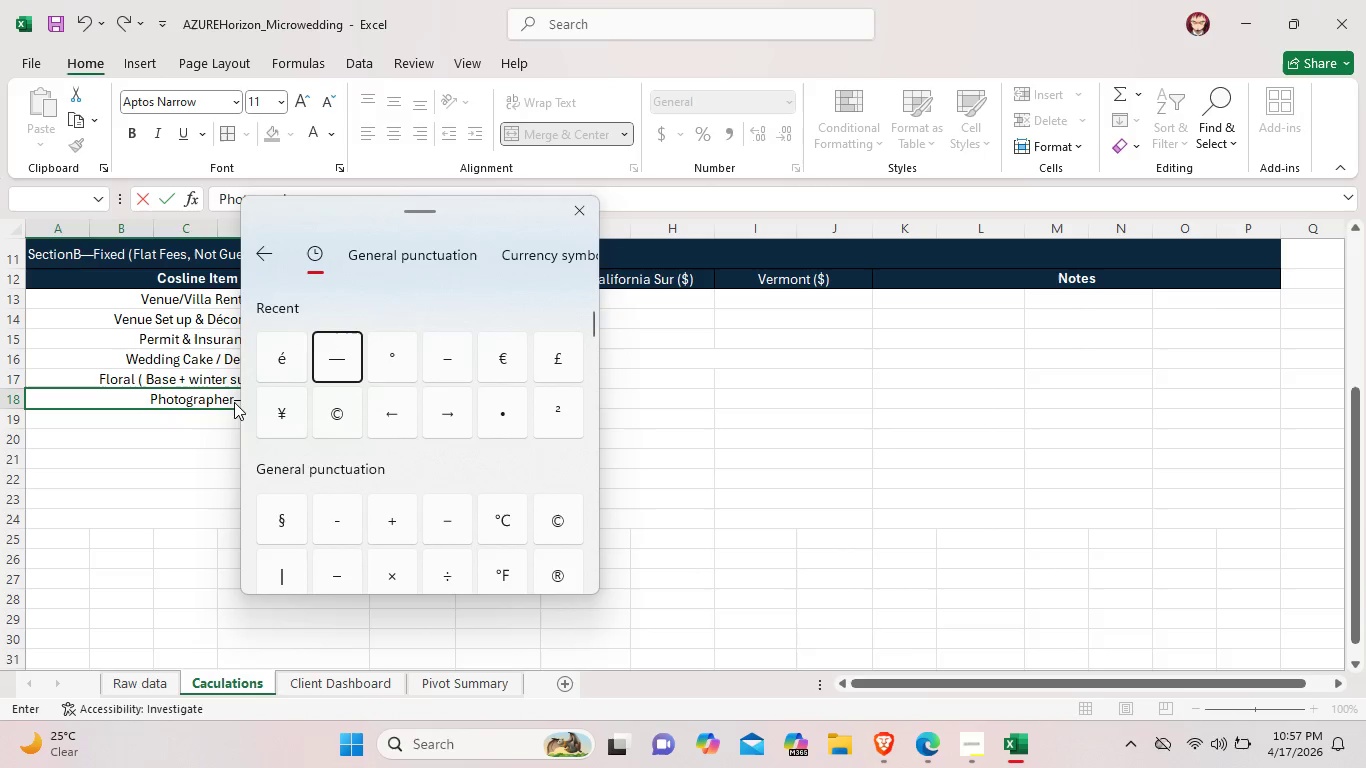 
left_click([234, 402])
 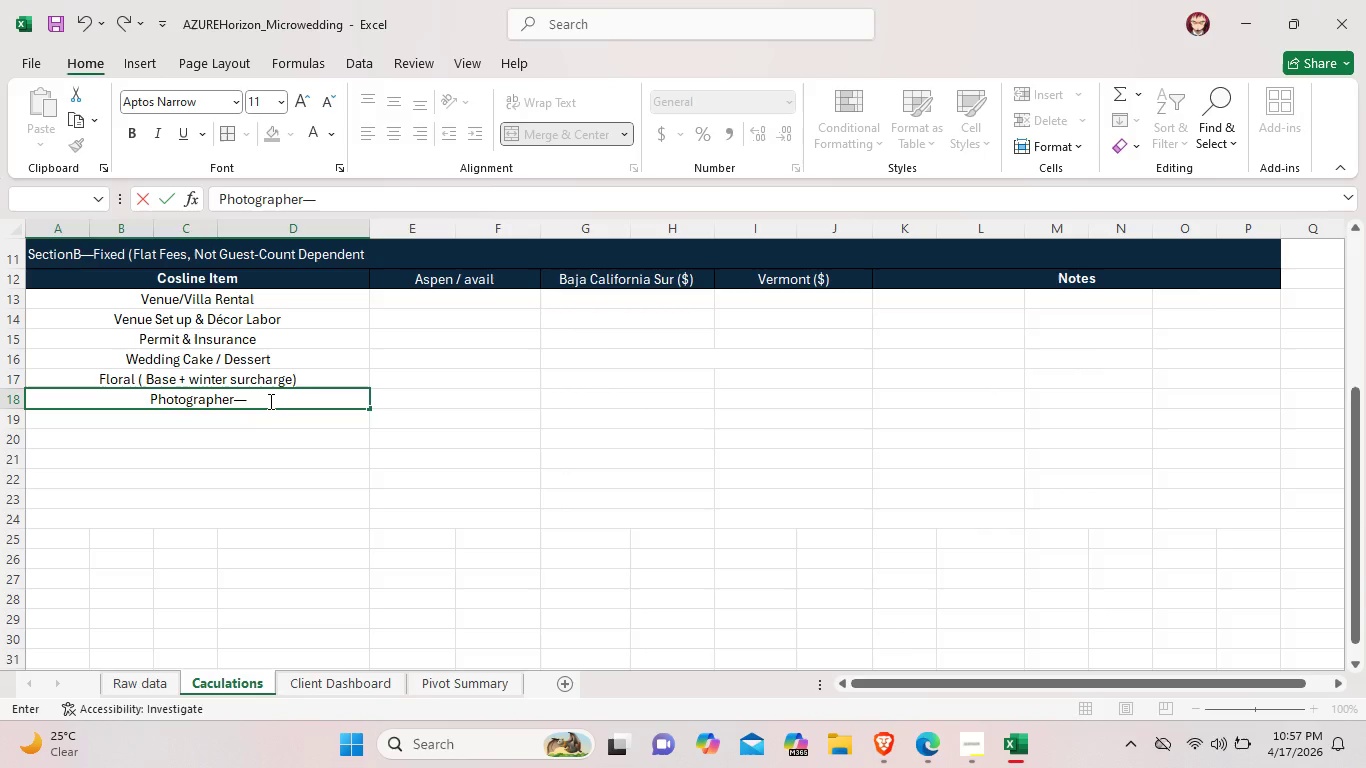 
wait(18.45)
 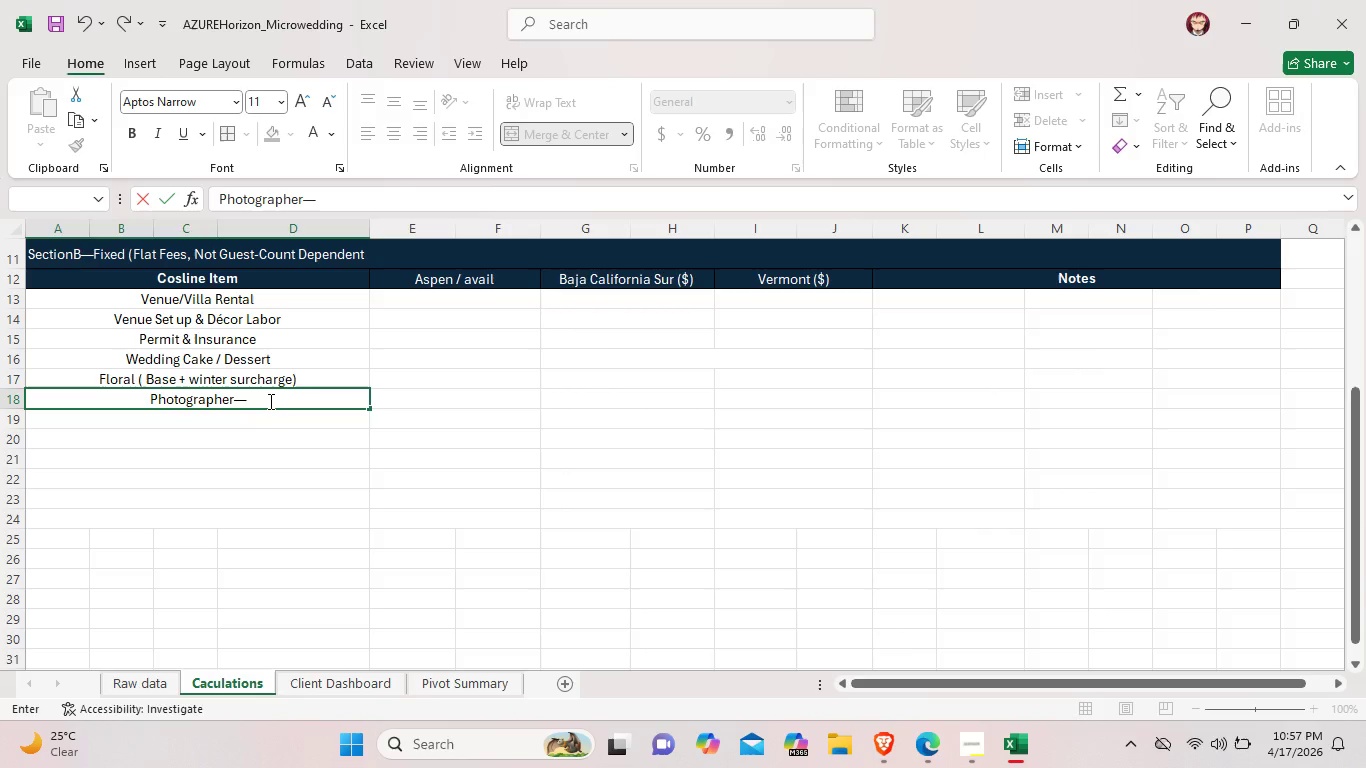 
type(Full day)
 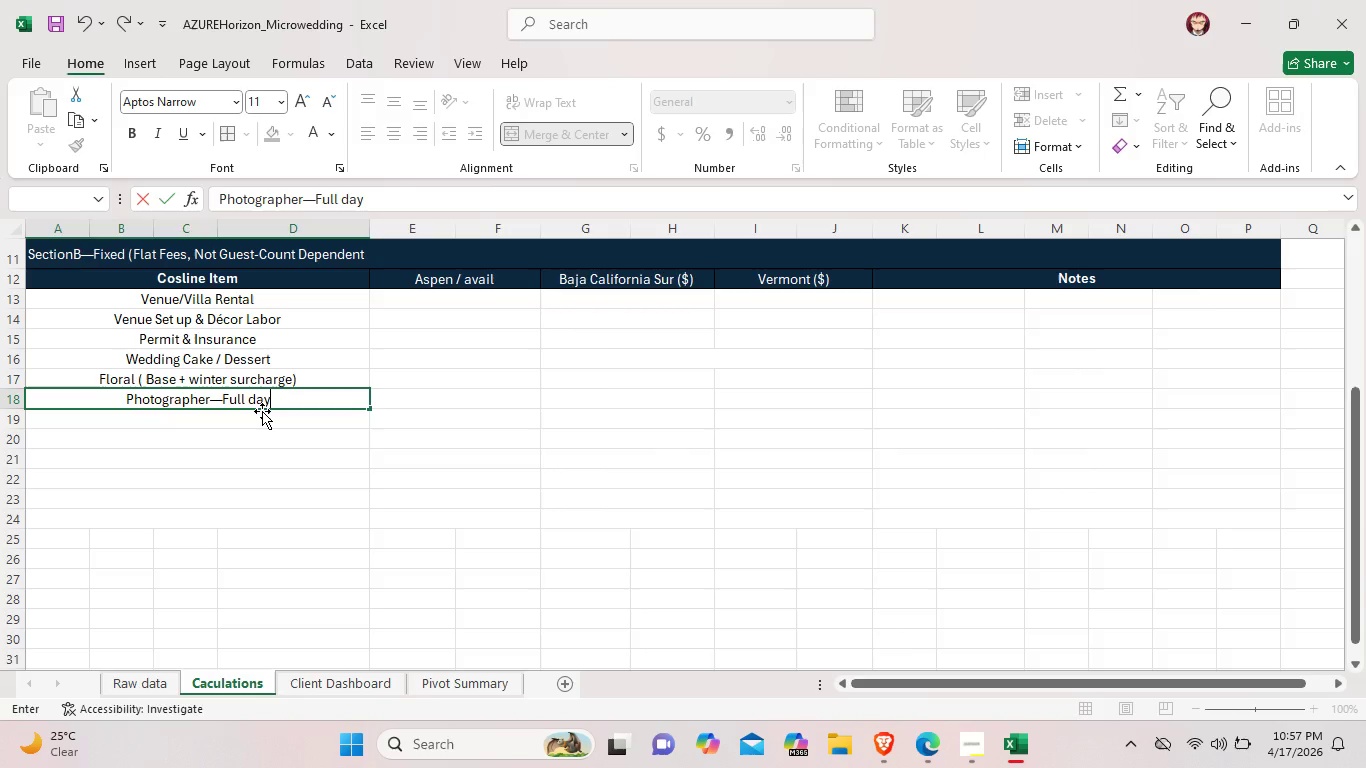 
double_click([262, 411])
 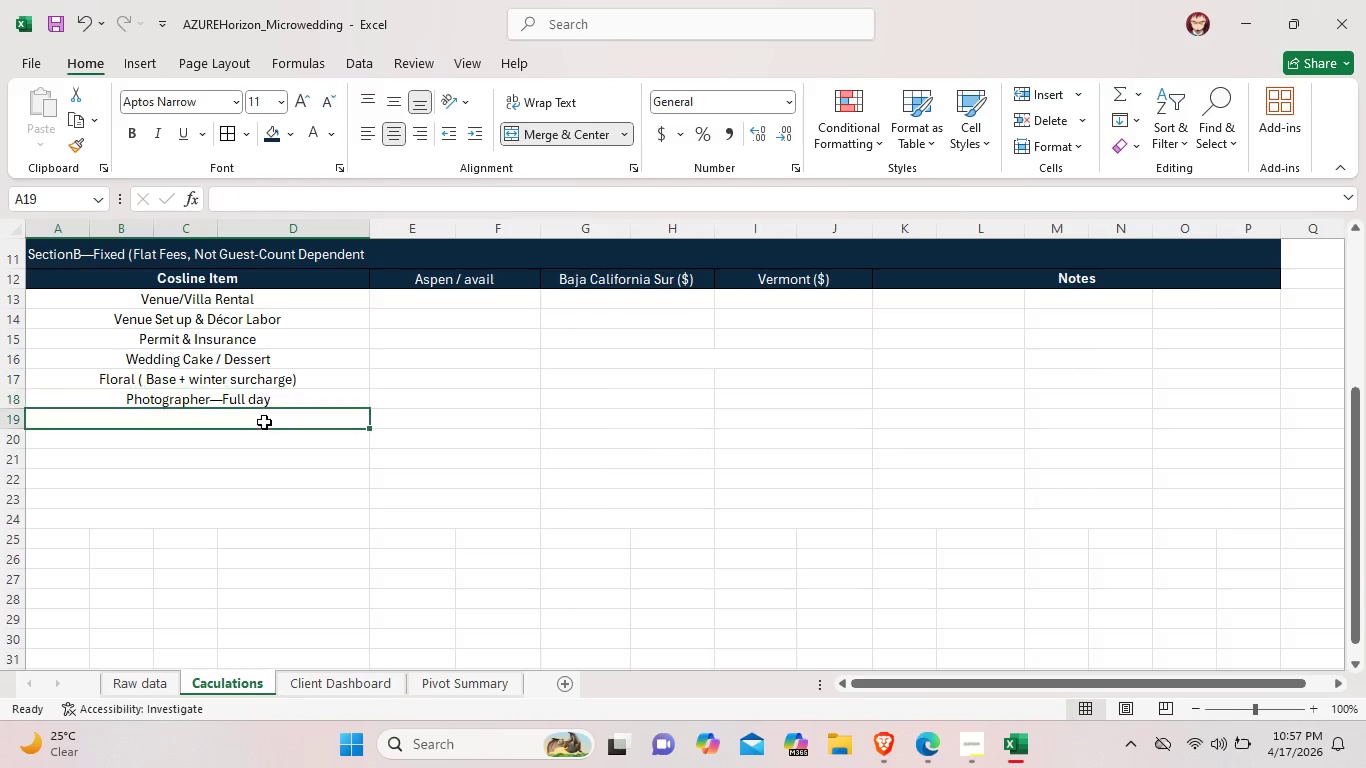 
double_click([264, 422])
 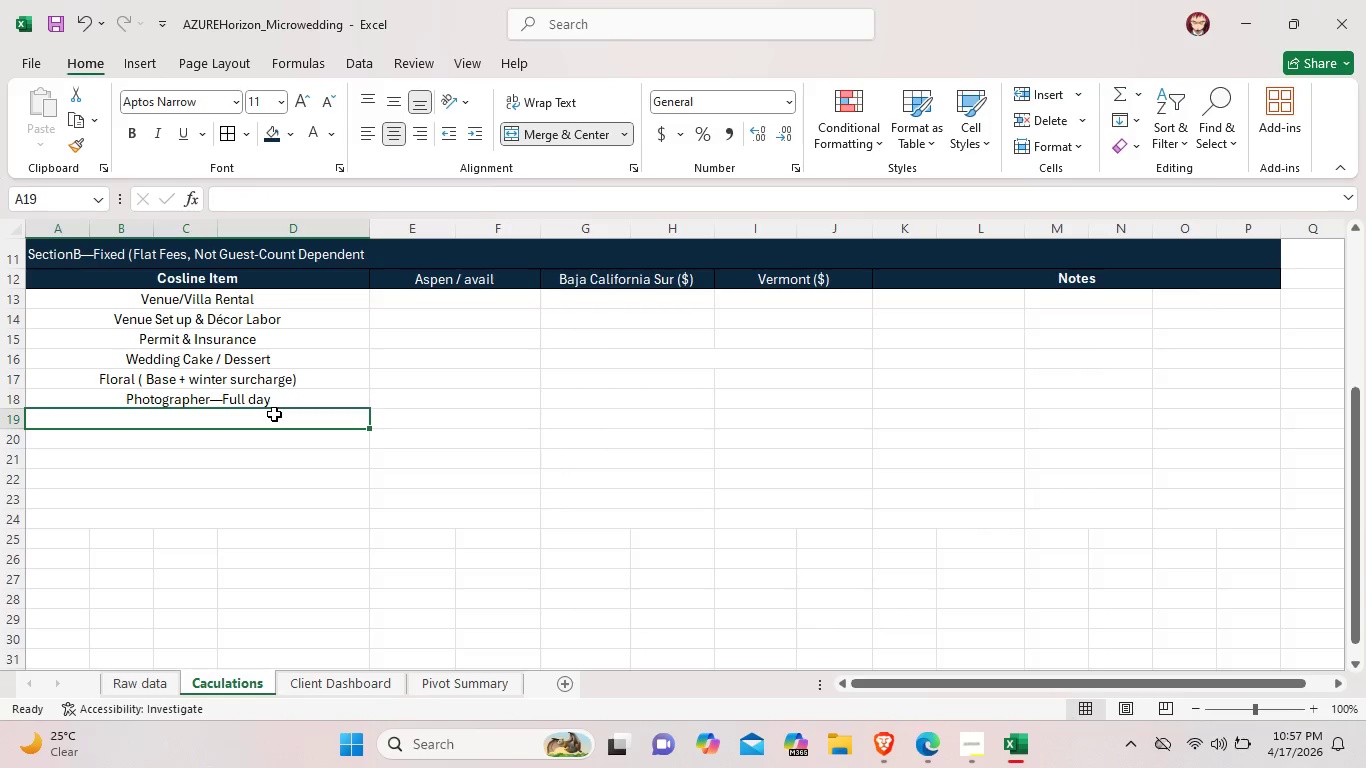 
triple_click([274, 414])
 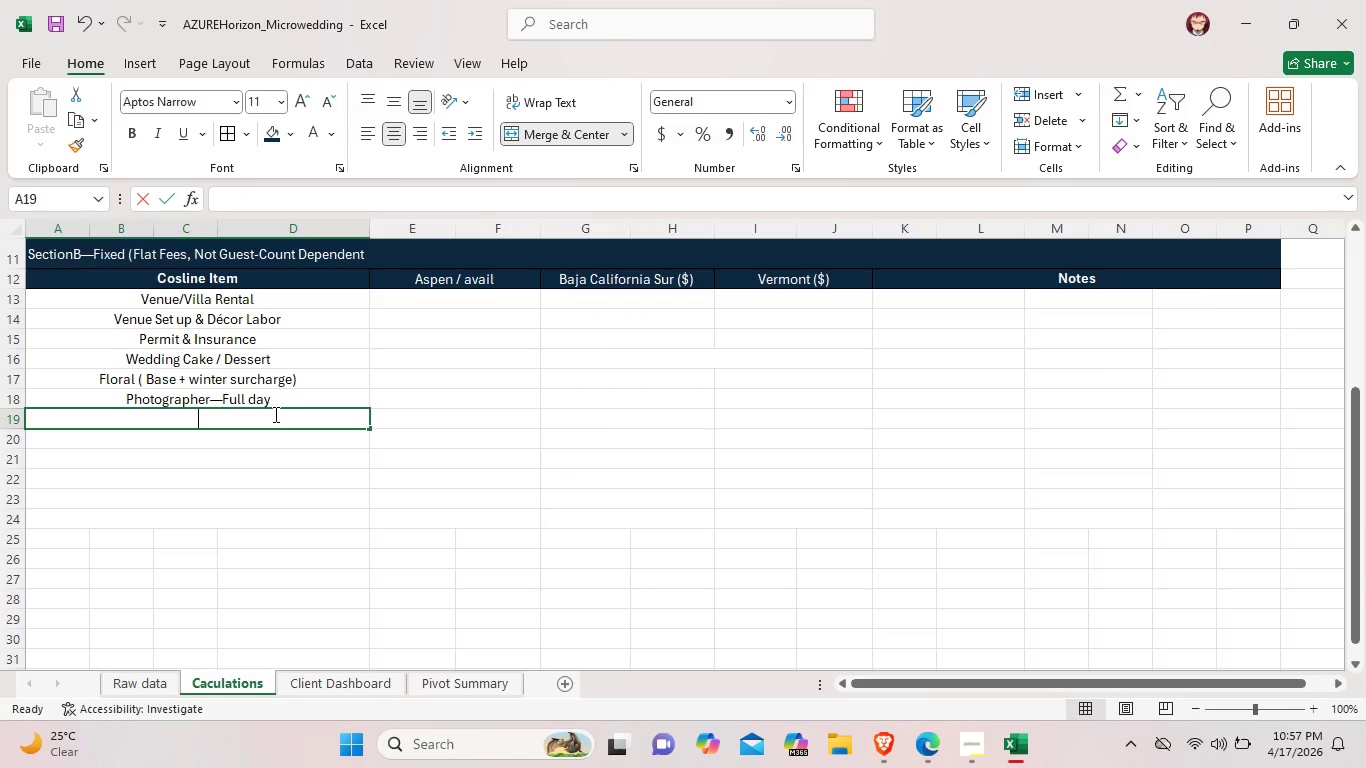 
triple_click([274, 414])
 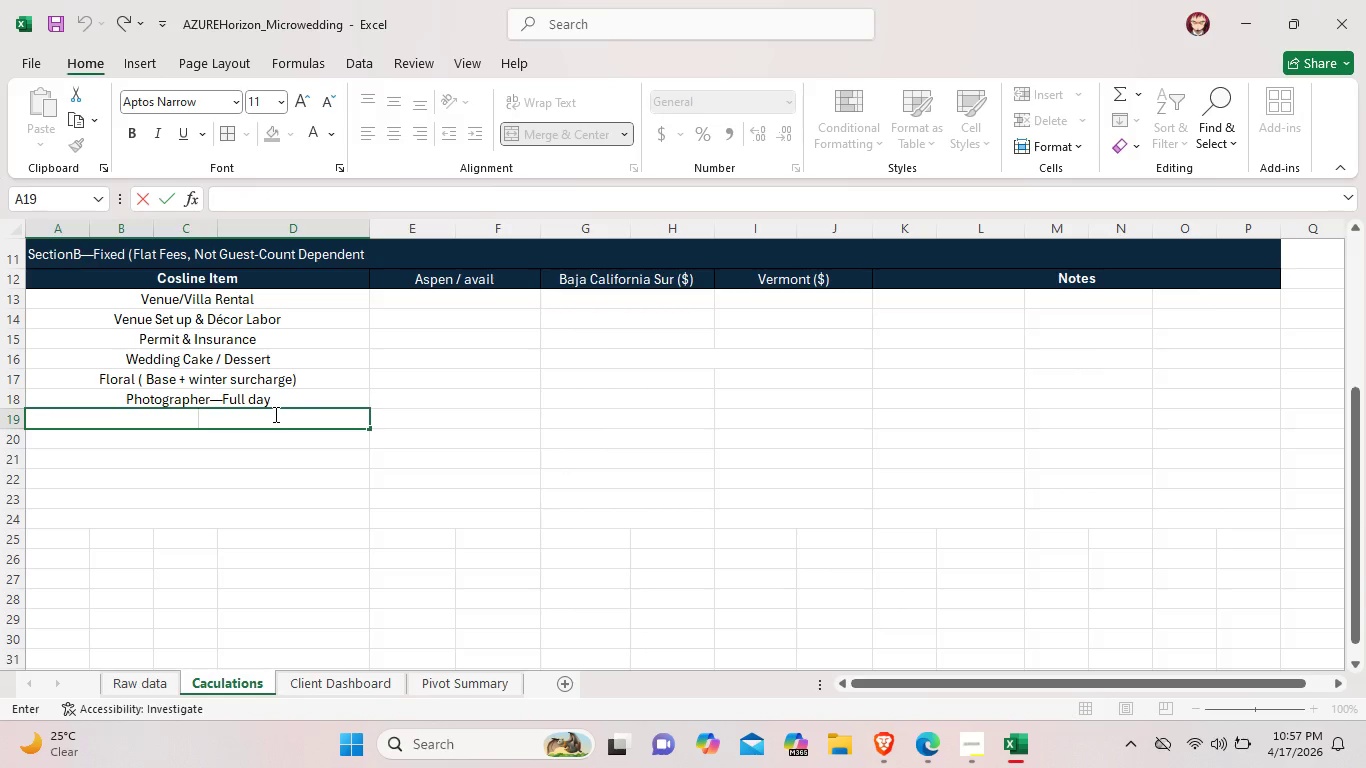 
type(Videographer)
 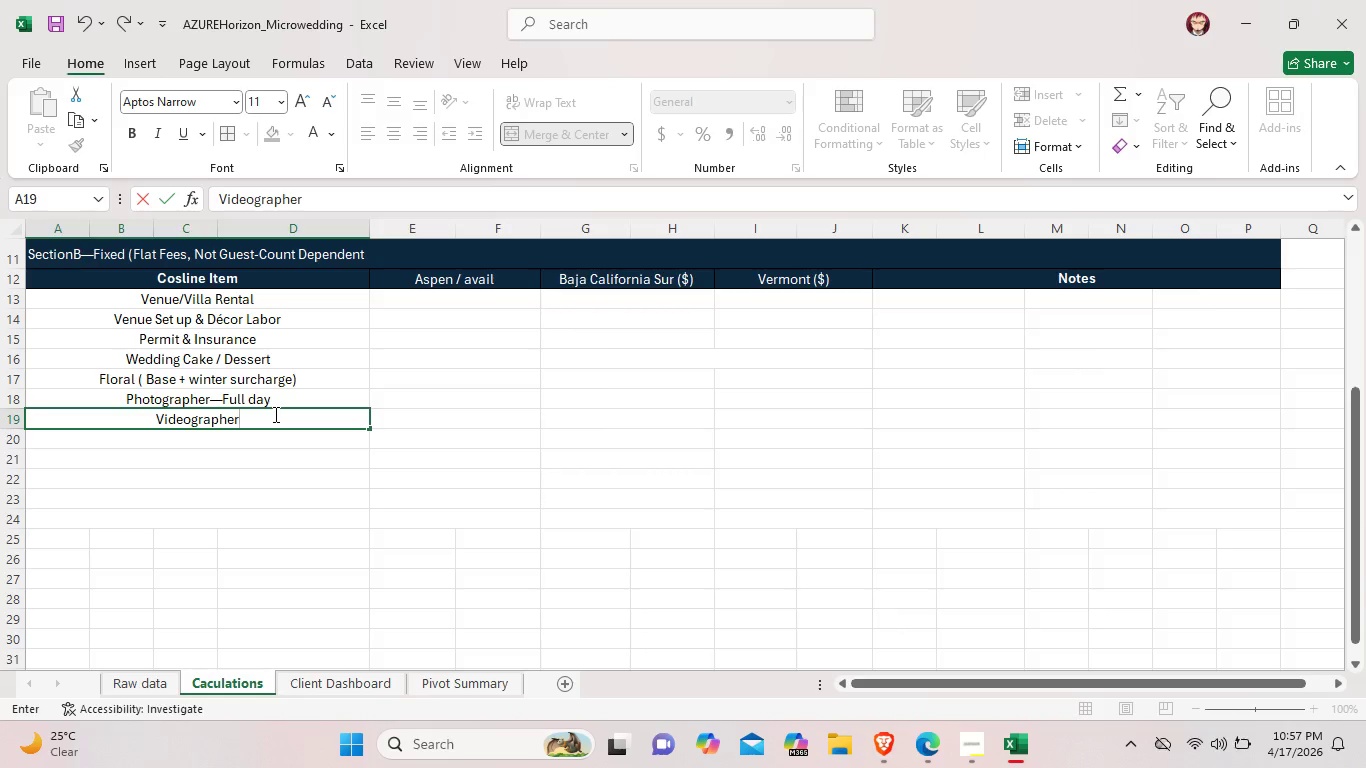 
key(Meta+MetaLeft)
 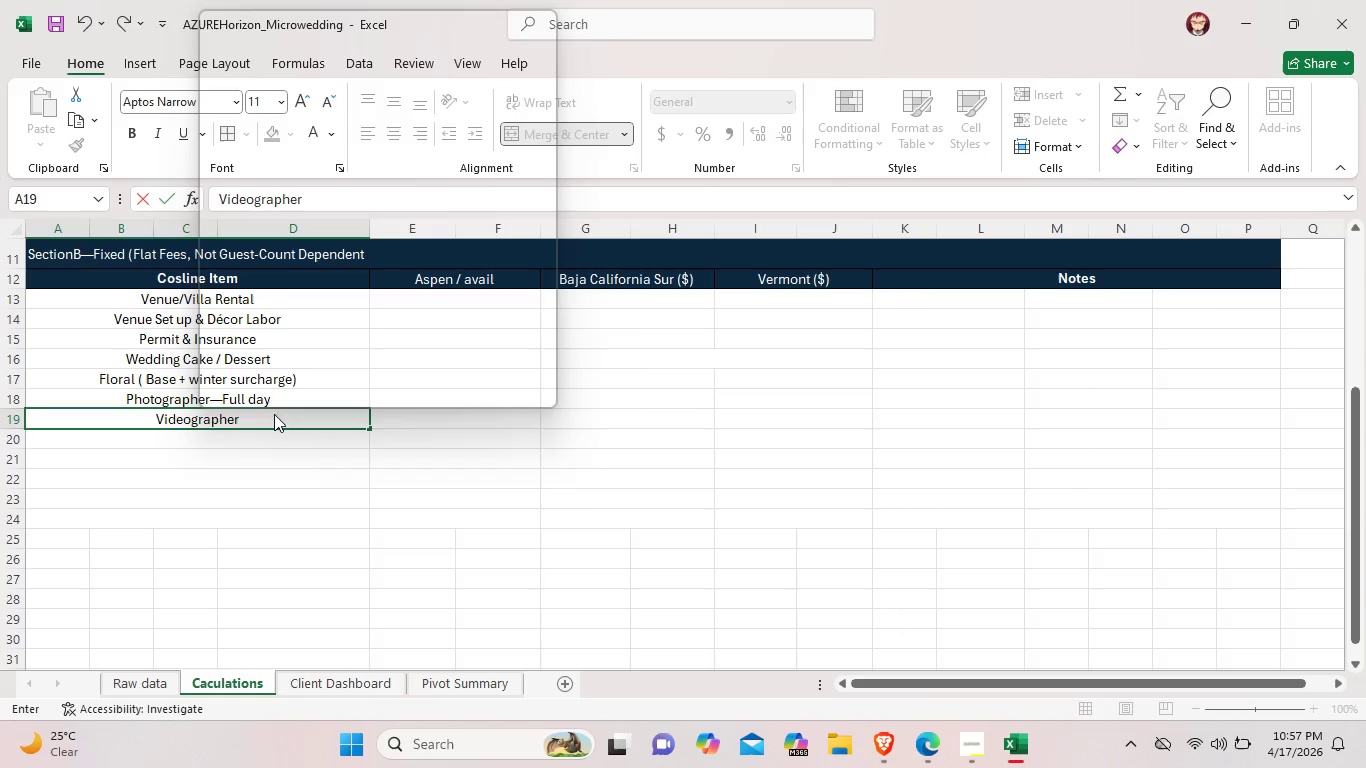 
key(Meta+Period)
 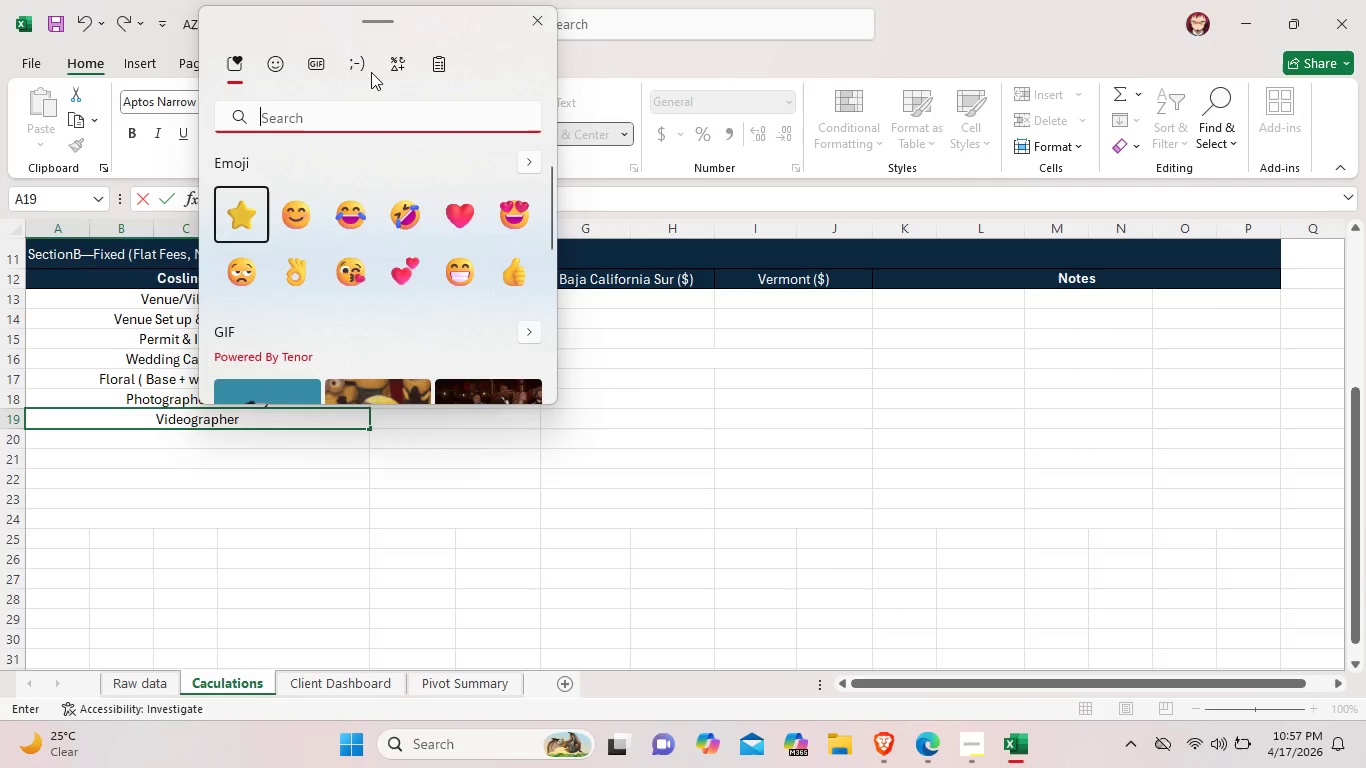 
left_click([399, 69])
 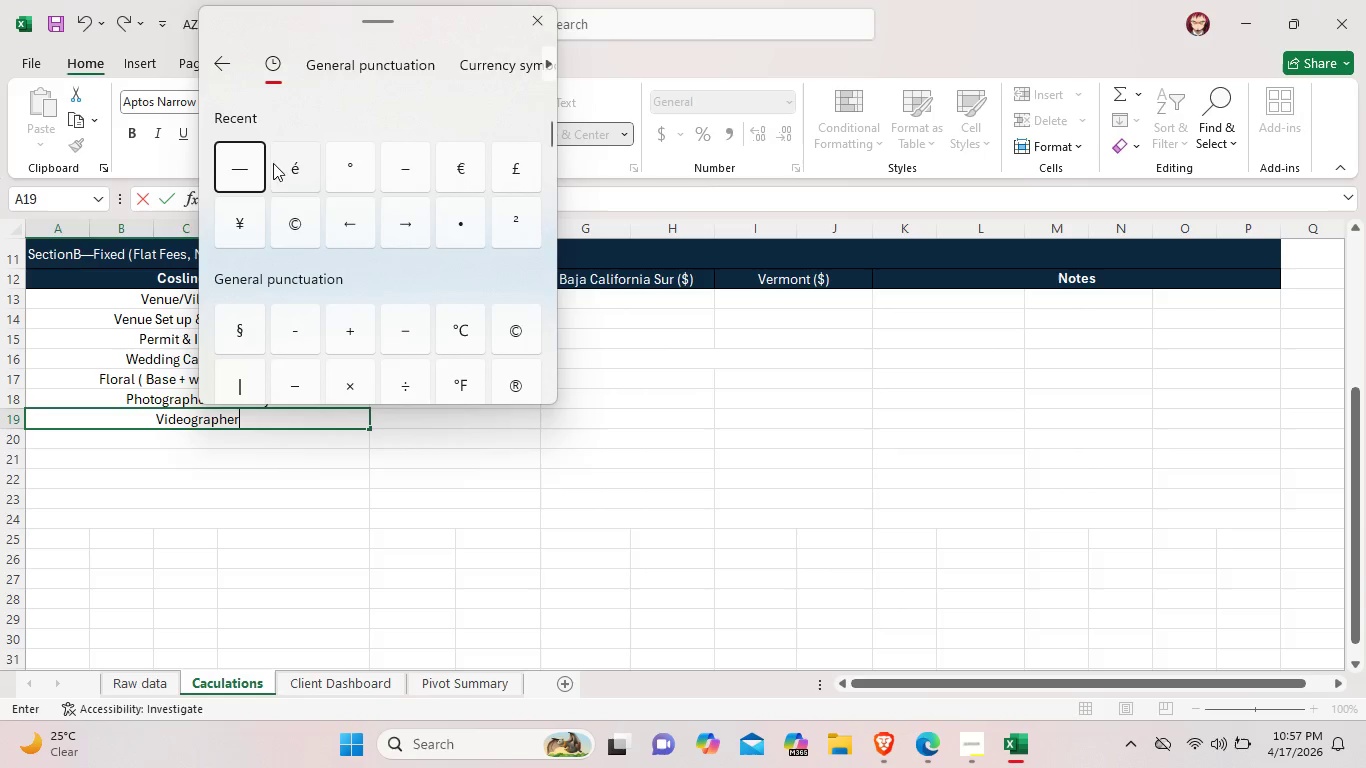 
left_click([250, 163])
 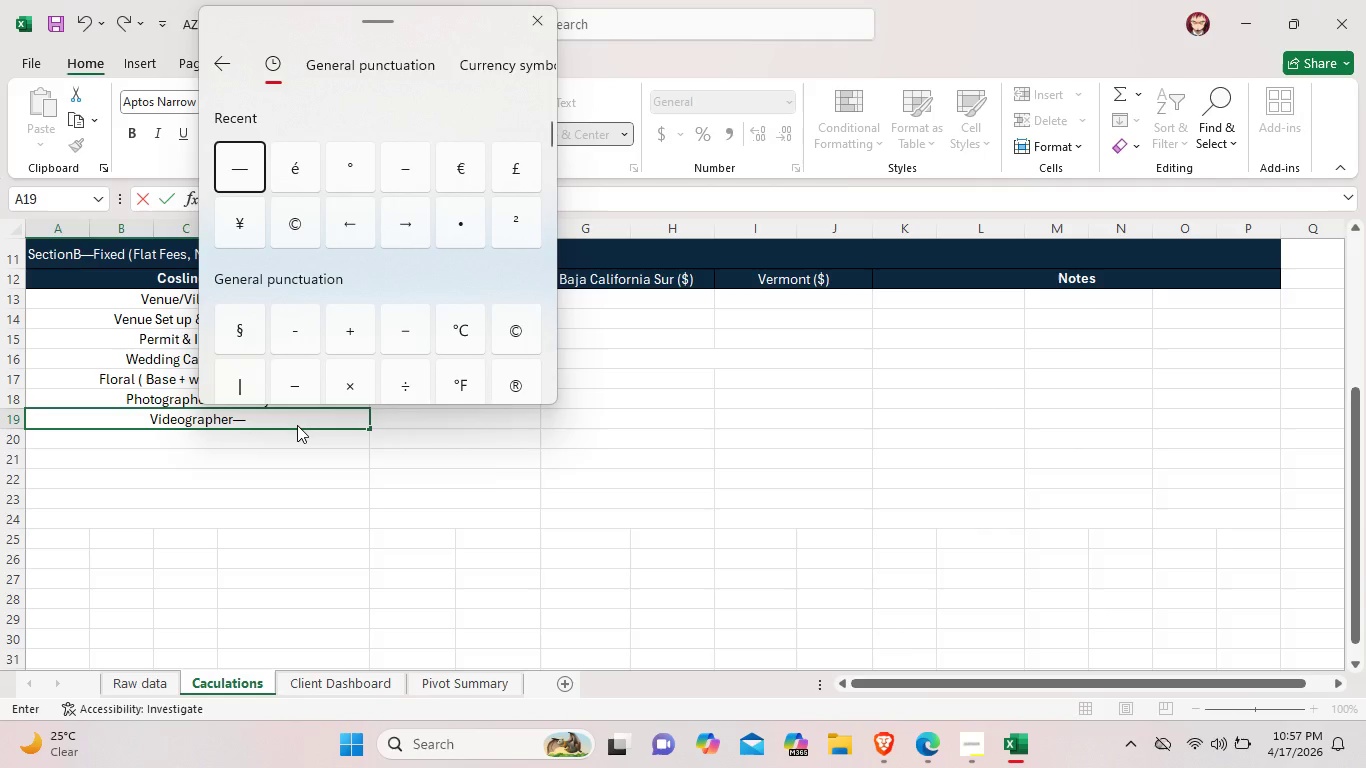 
left_click([297, 425])
 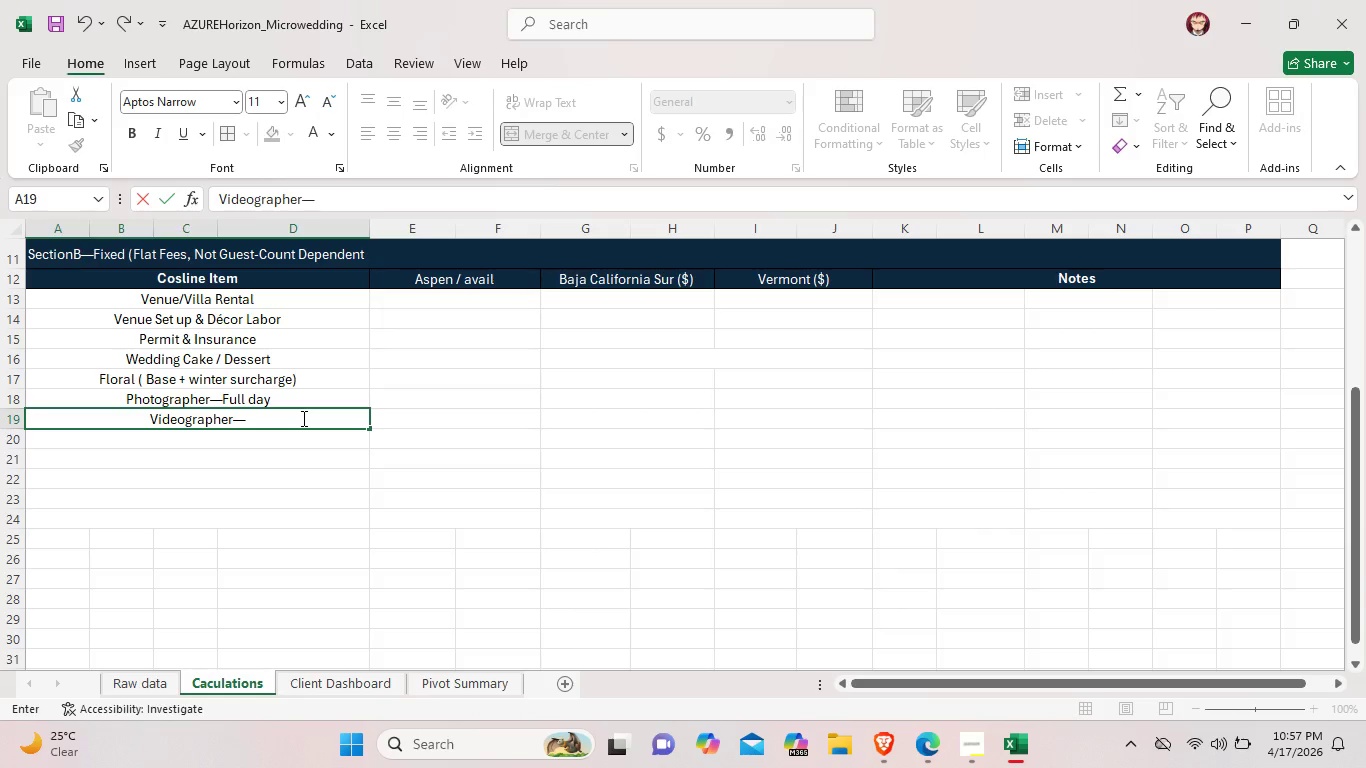 
type(Halfday)
 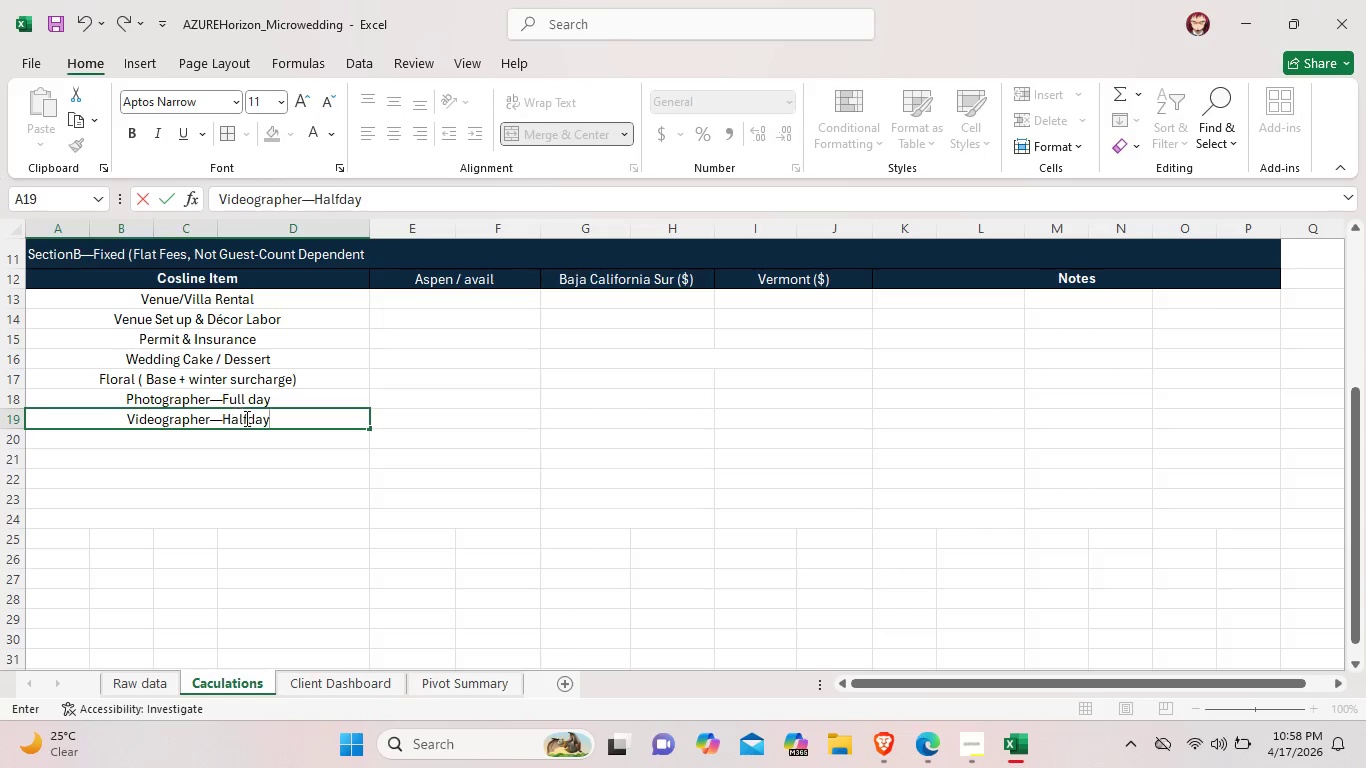 
left_click([254, 420])
 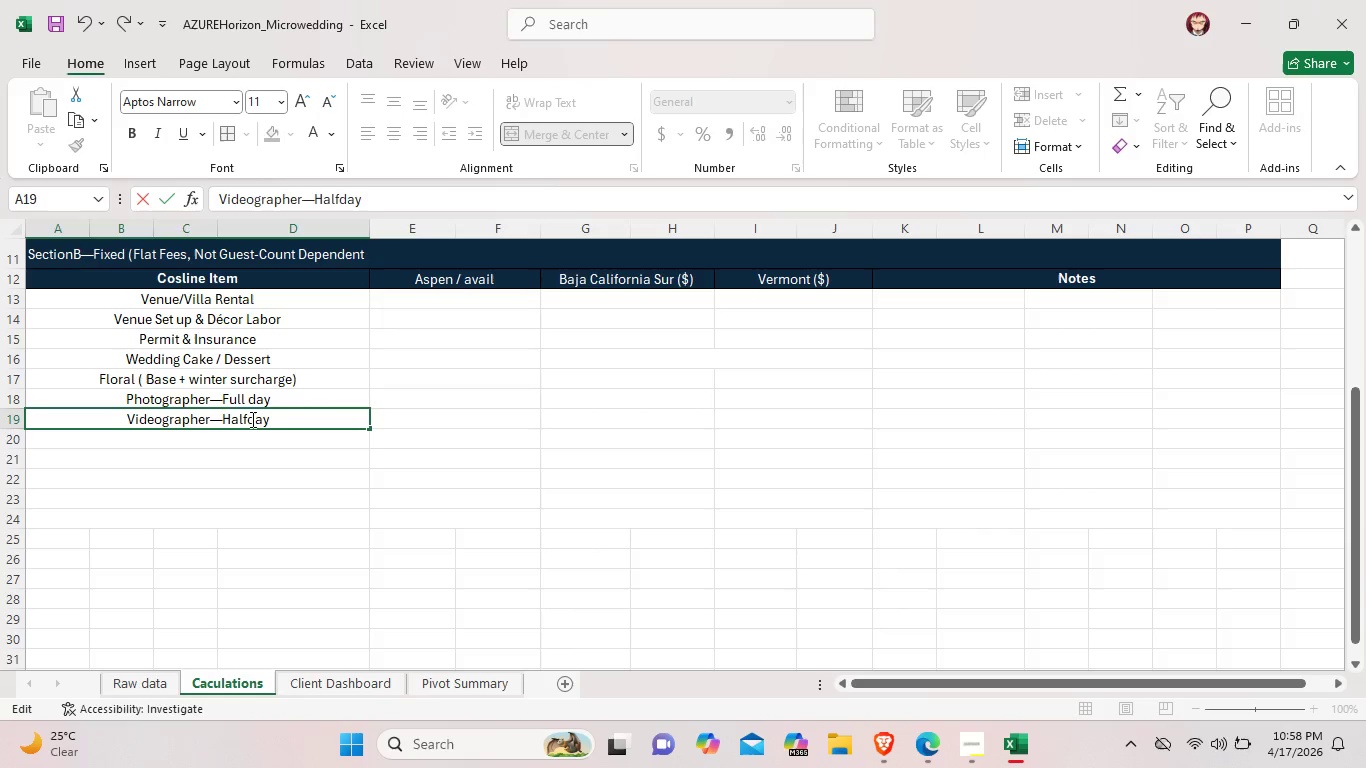 
left_click([251, 419])
 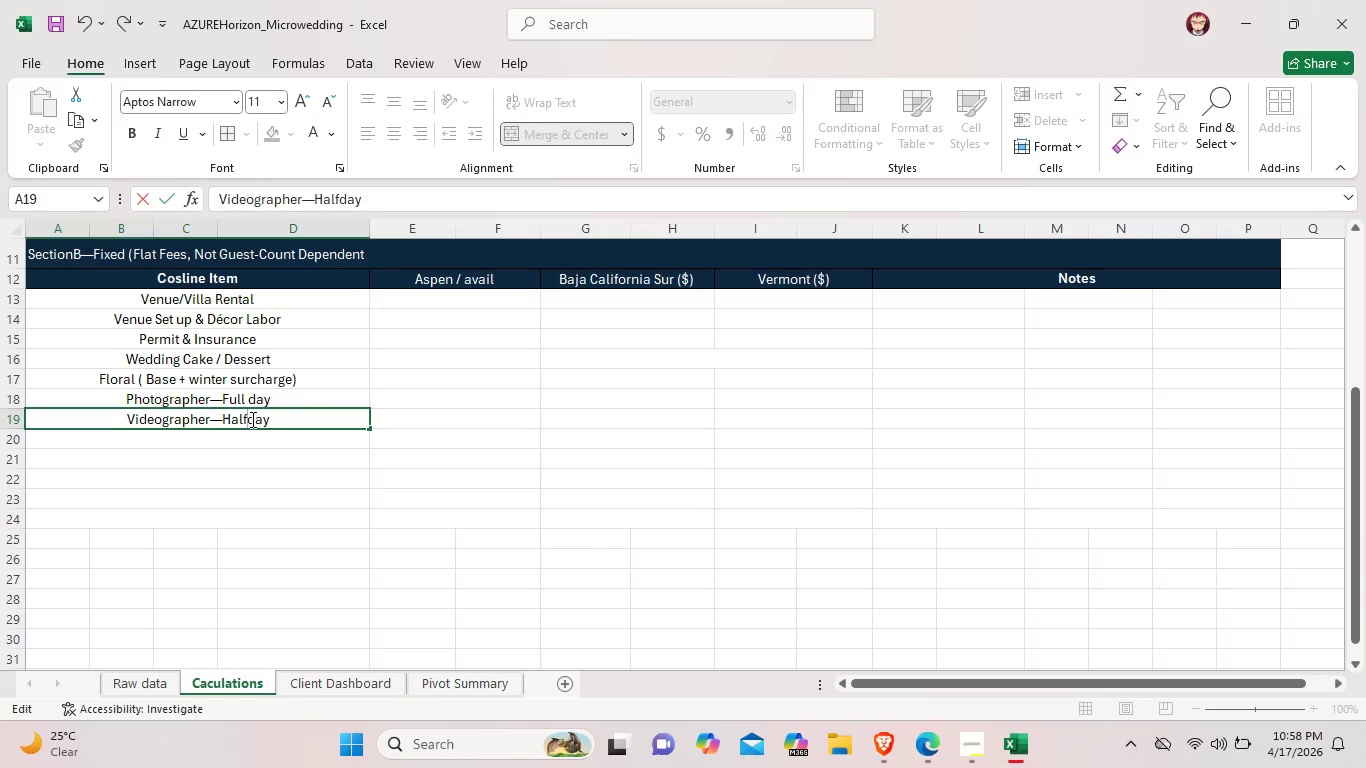 
key(C)
 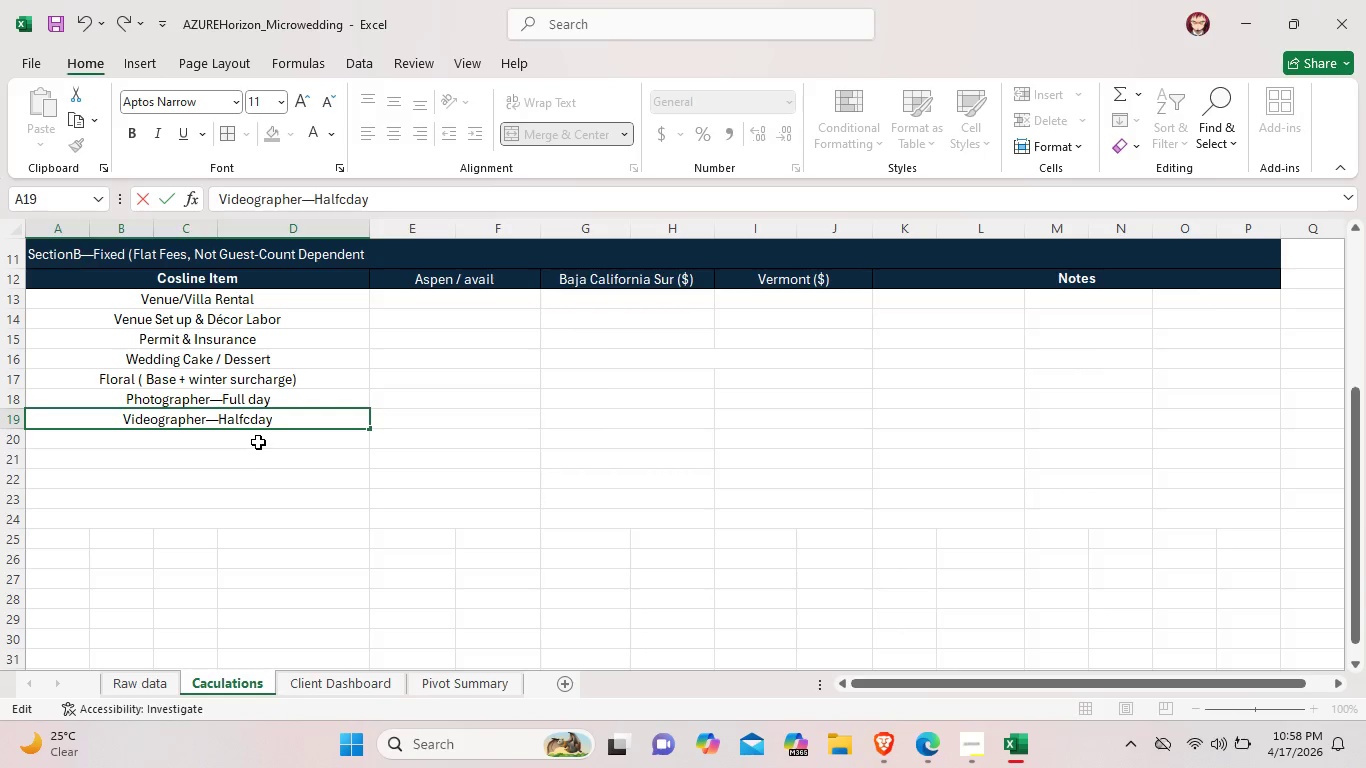 
double_click([259, 442])
 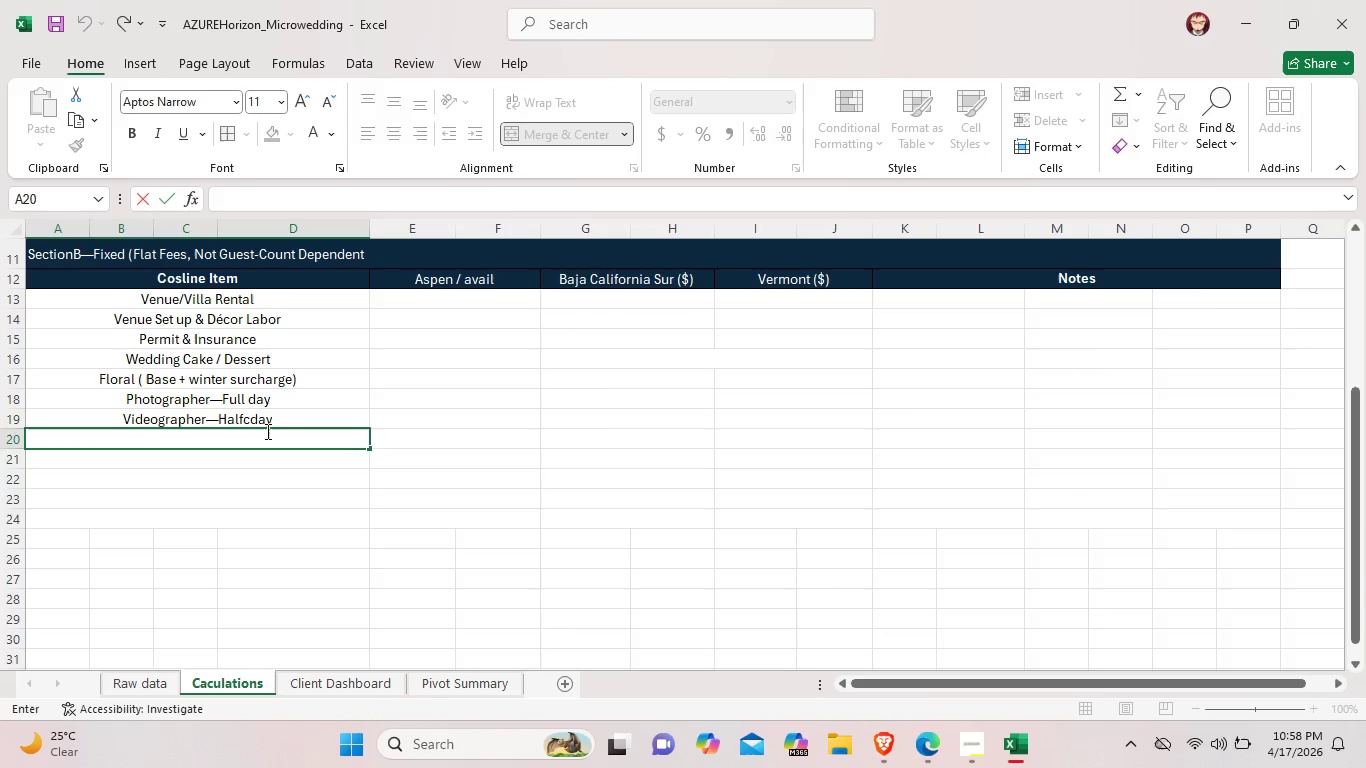 
type(Live )
key(Backspace)
type( Music)
 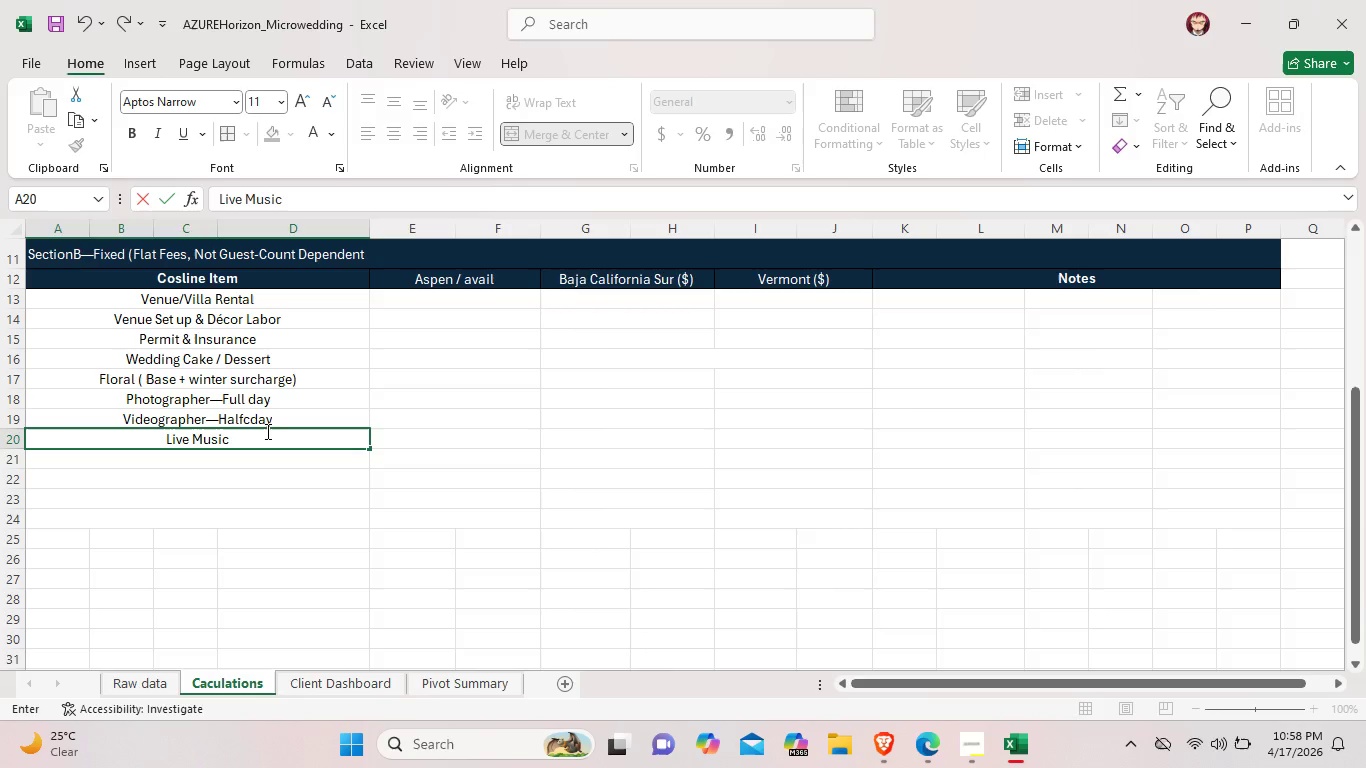 
type( / nete)
key(Backspace)
key(Backspace)
key(Backspace)
key(Backspace)
type(Enterya)
key(Backspace)
key(Backspace)
type(tainment)
 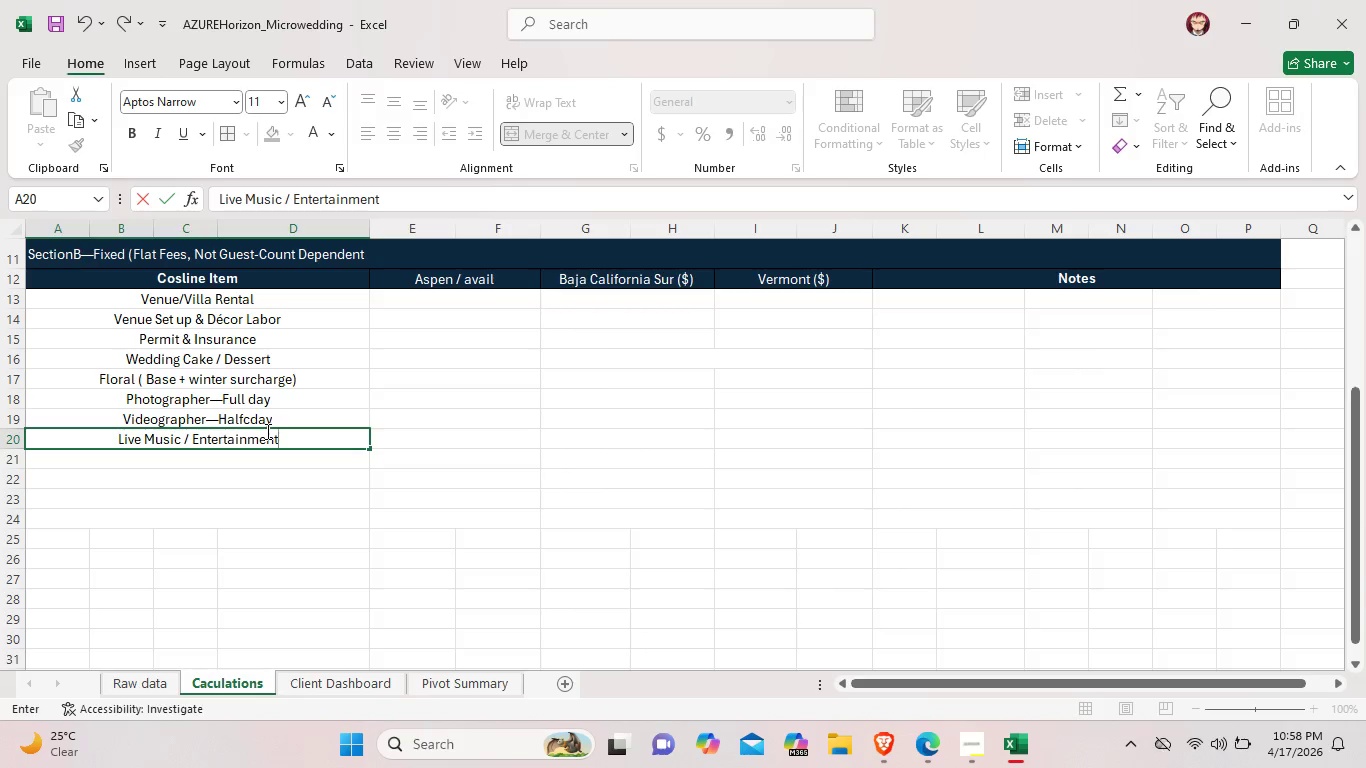 
double_click([276, 459])
 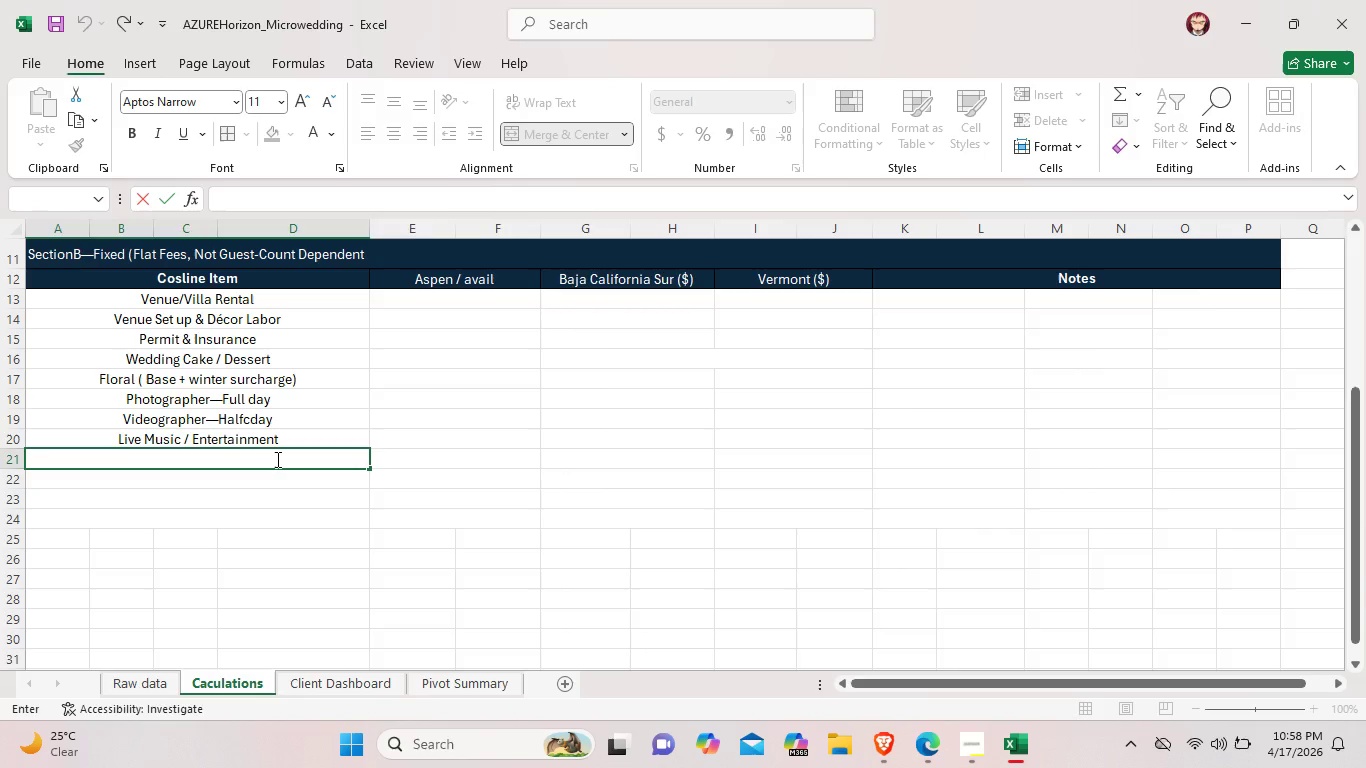 
type(Prica)
key(Backspace)
key(Backspace)
 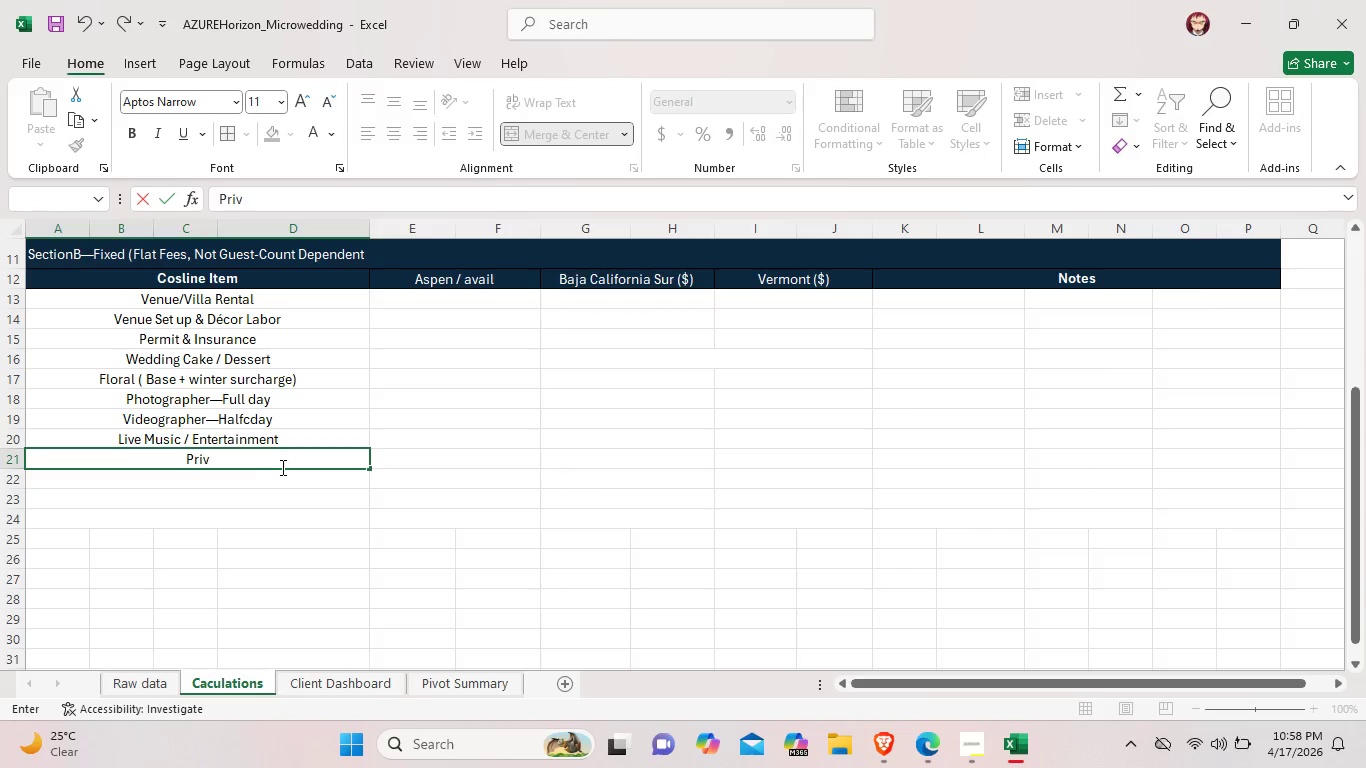 
type(vate Transport/ Shuttle)
 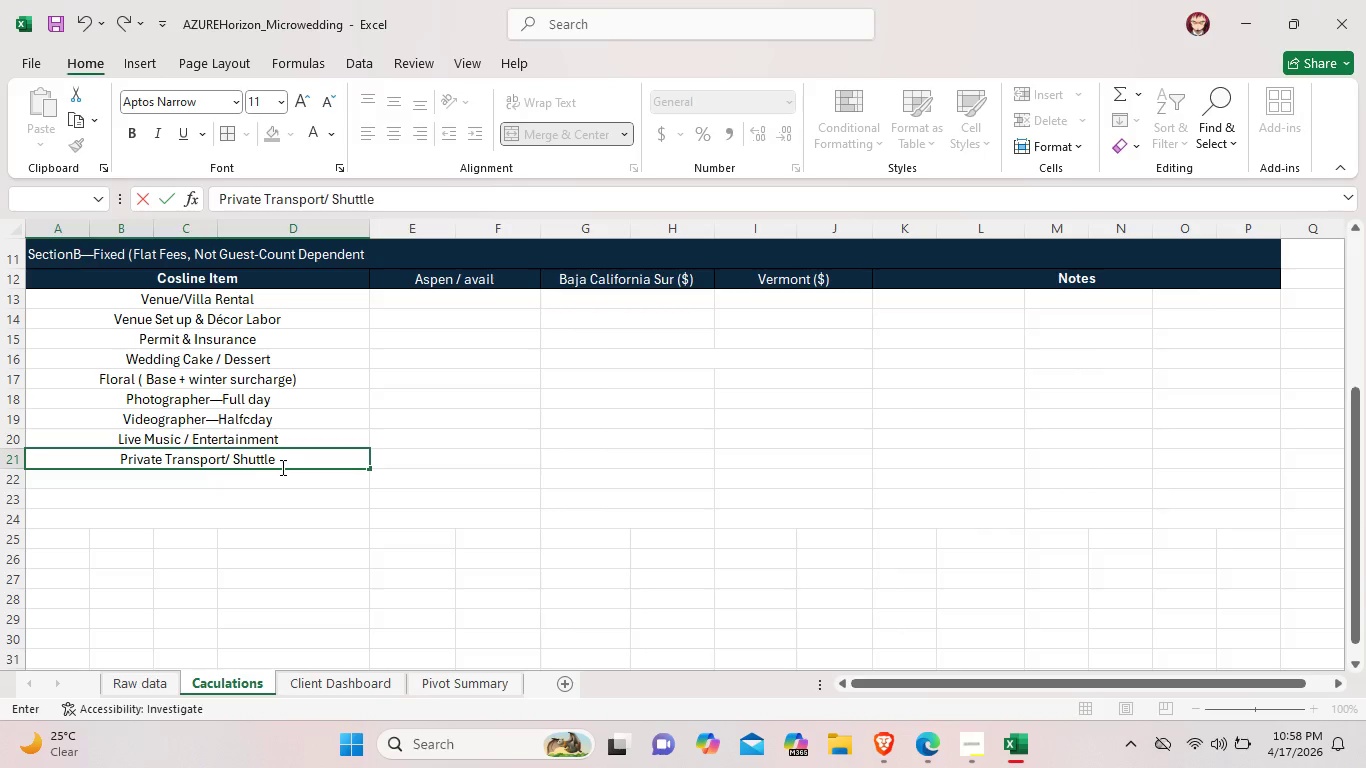 
double_click([293, 478])
 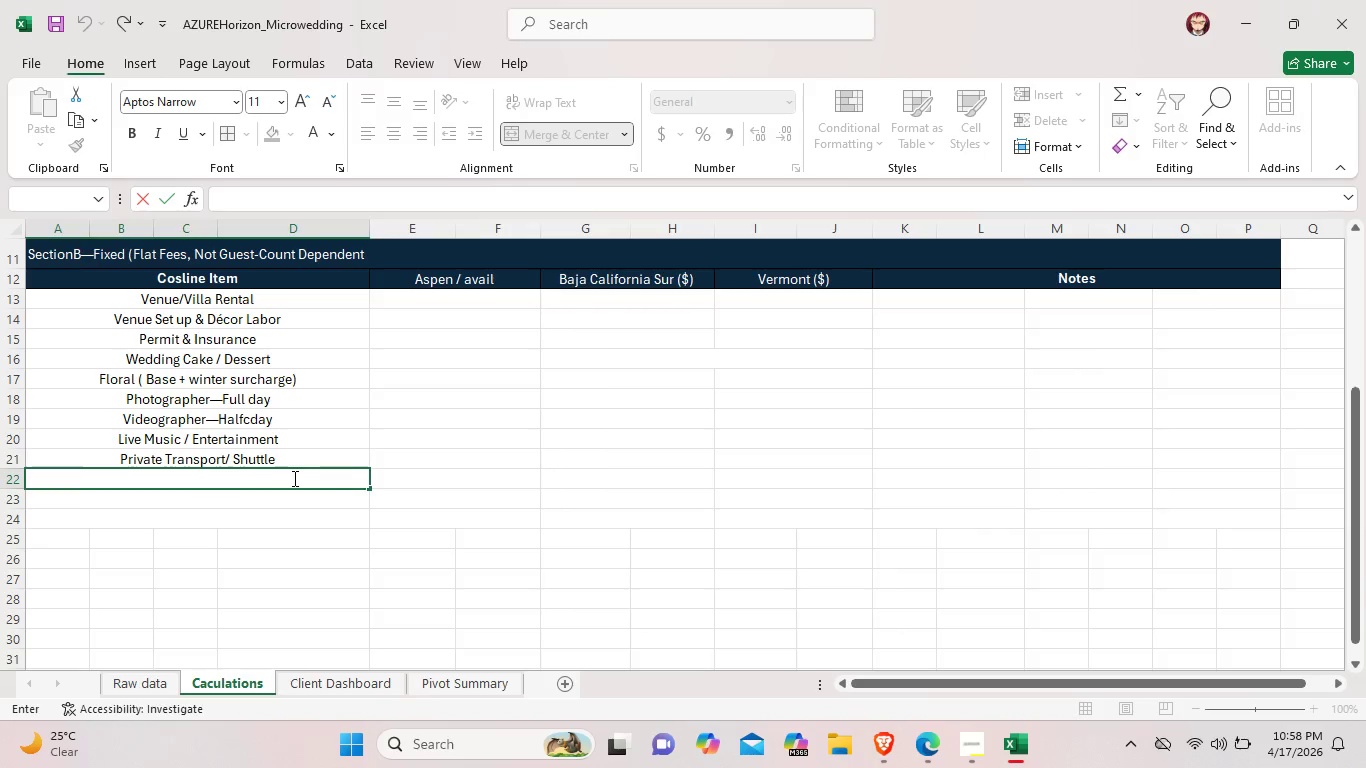 
type(Airpot Transfer p)
key(Backspace)
type(Premium)
 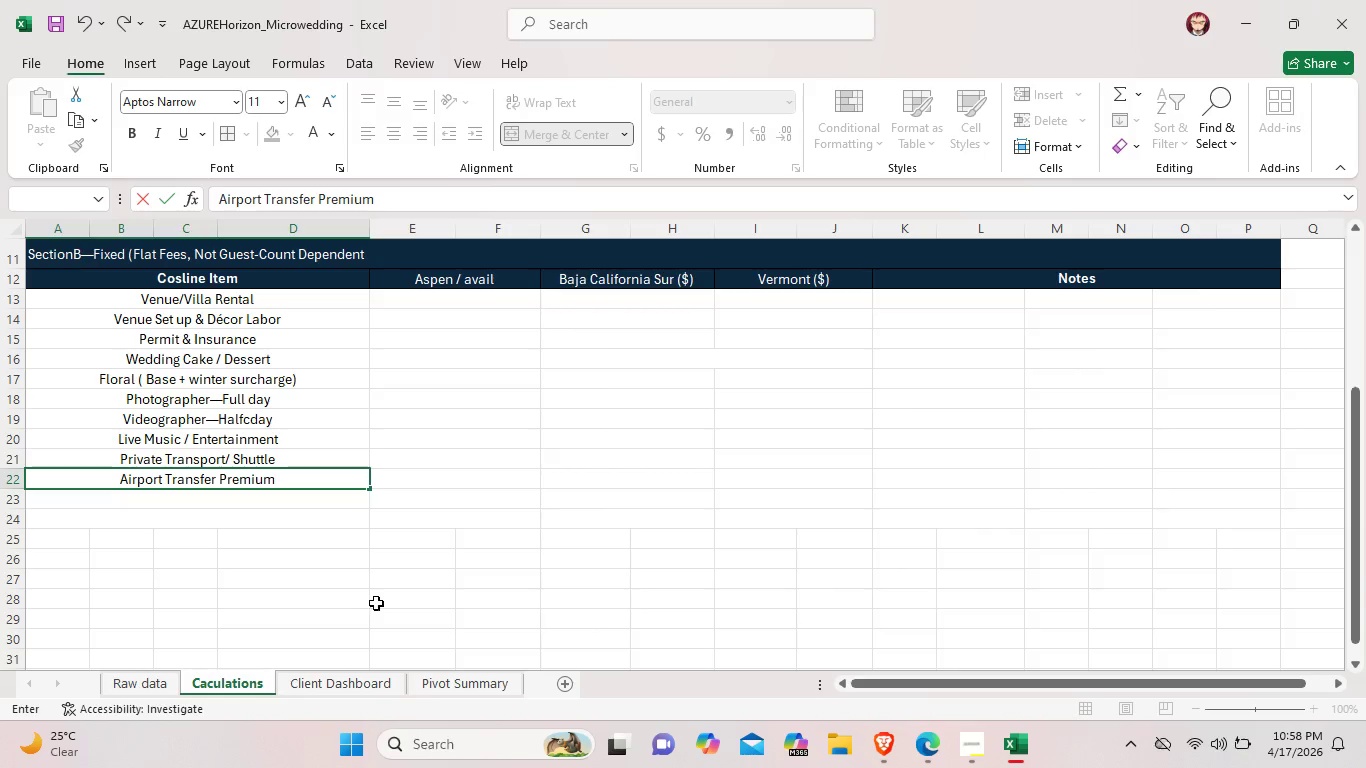 
double_click([338, 497])
 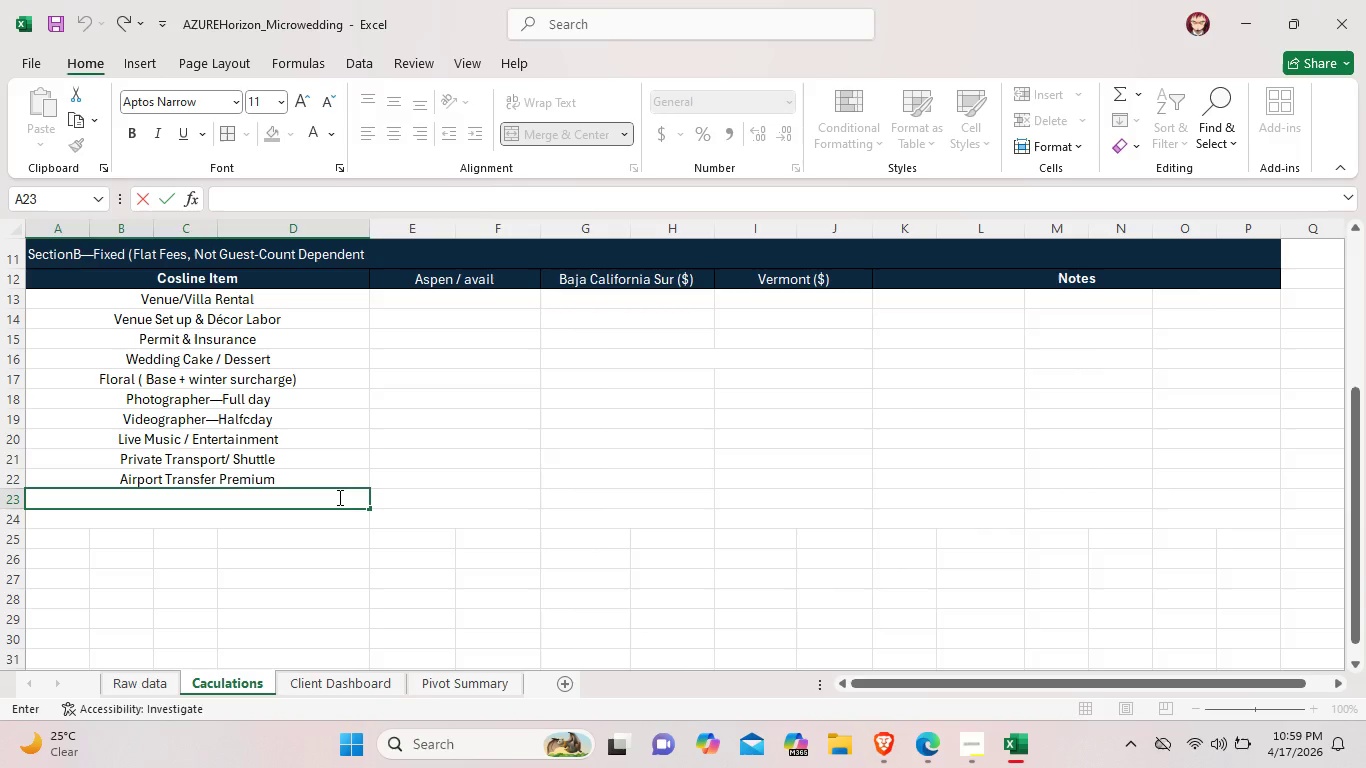 
type(Offican)
key(Backspace)
key(Backspace)
type(iant Fee)
 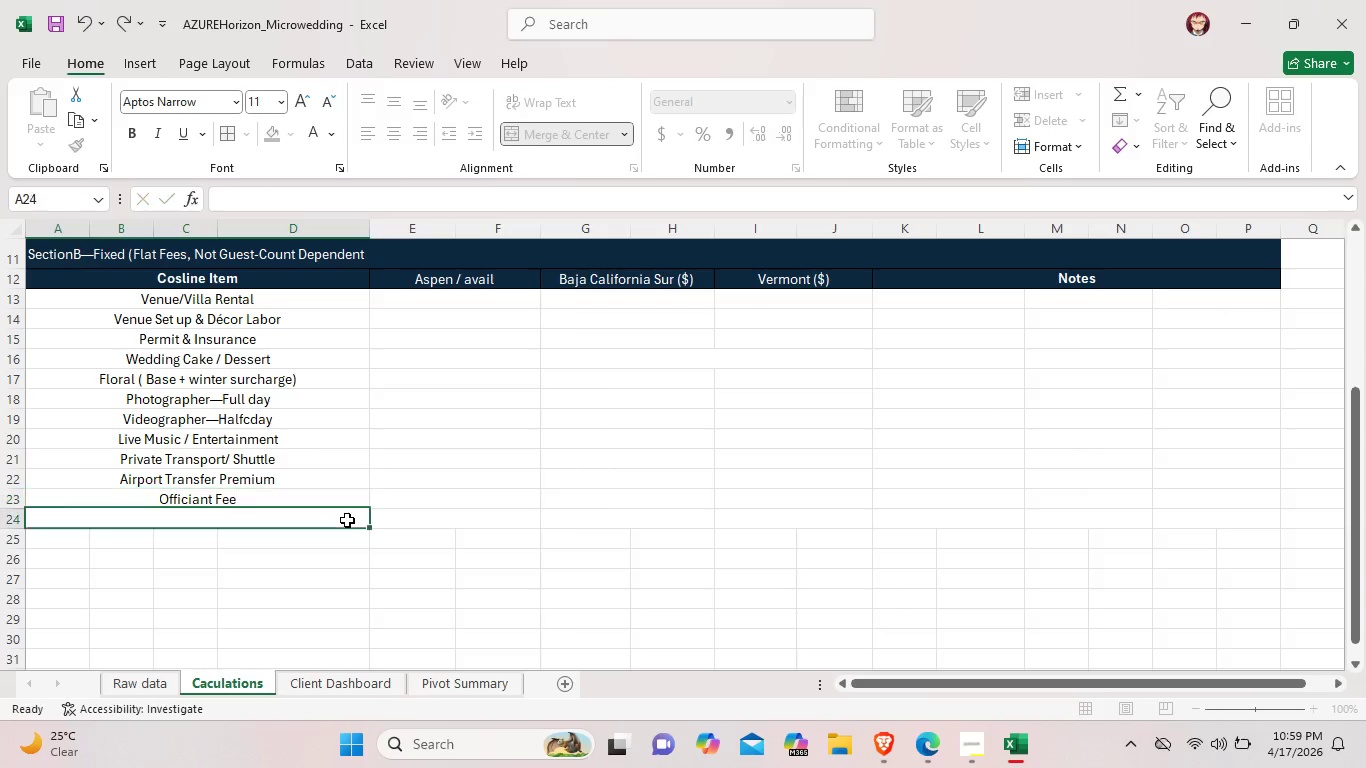 
double_click([347, 520])
 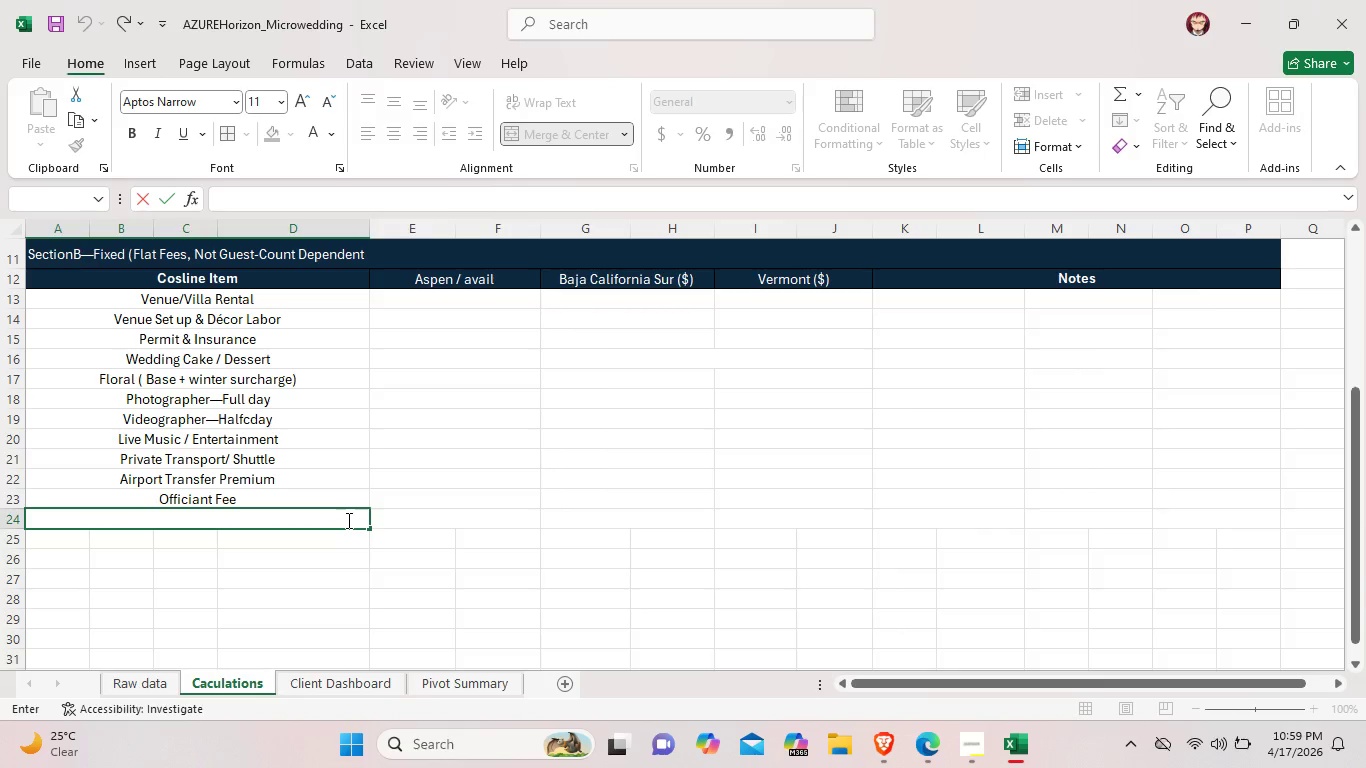 
type(i)
key(Backspace)
type(v)
key(Backspace)
type(Invitation & Stationary)
 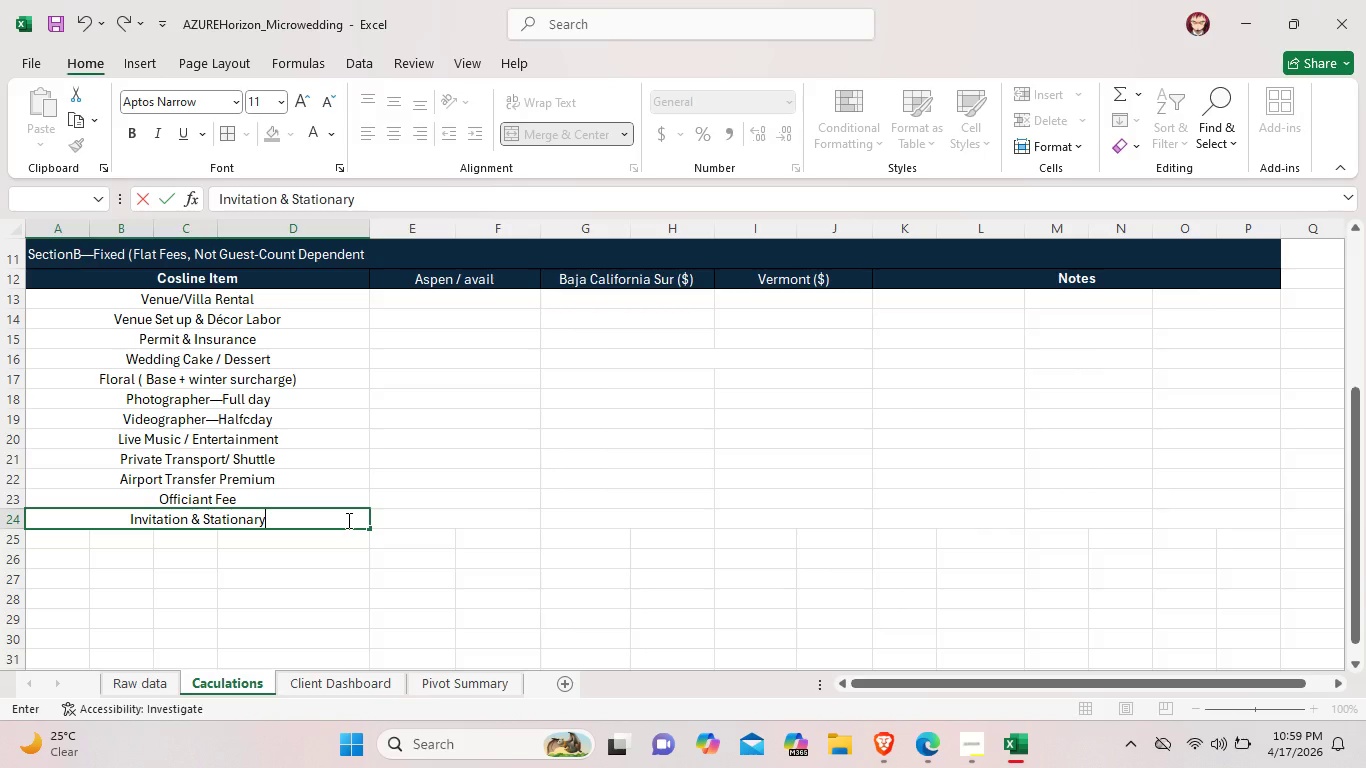 
key(Backspace)
key(Backspace)
key(Backspace)
type(ery)
 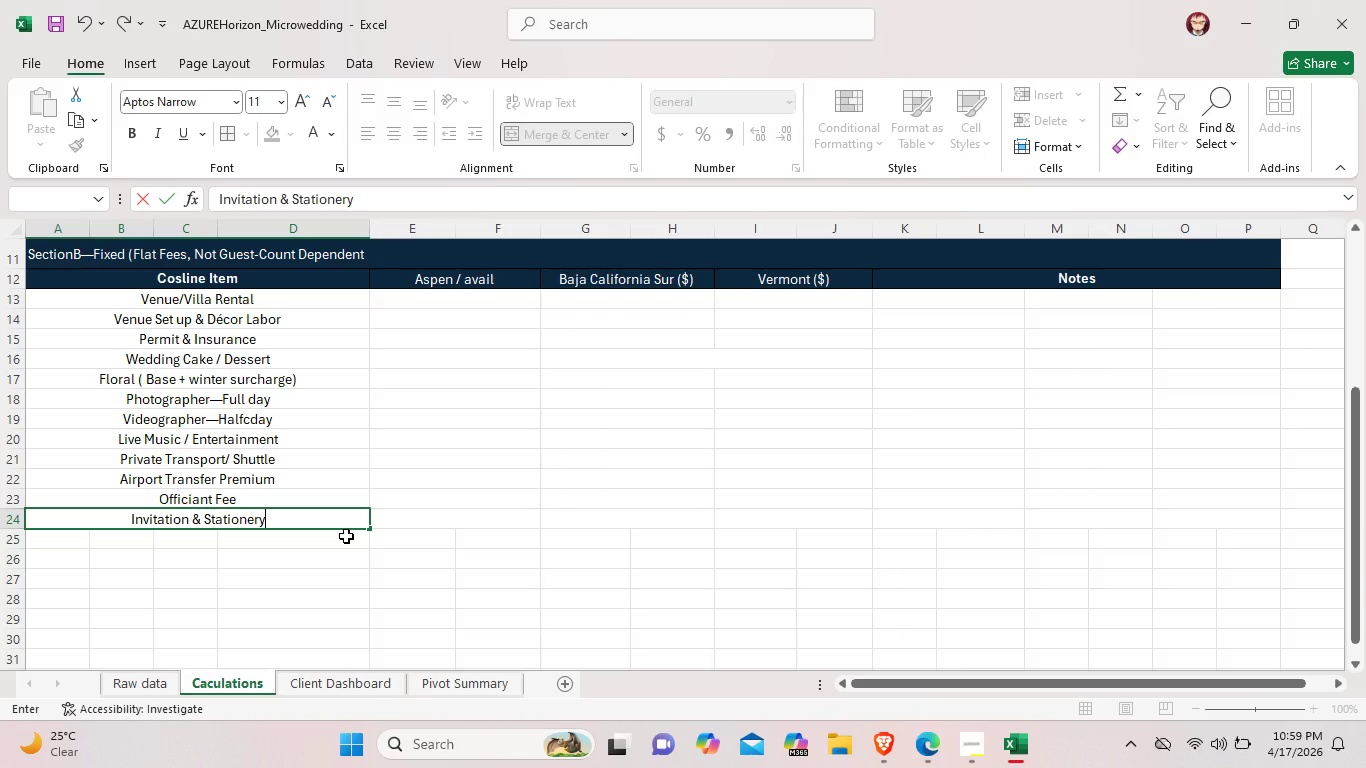 
left_click([356, 533])
 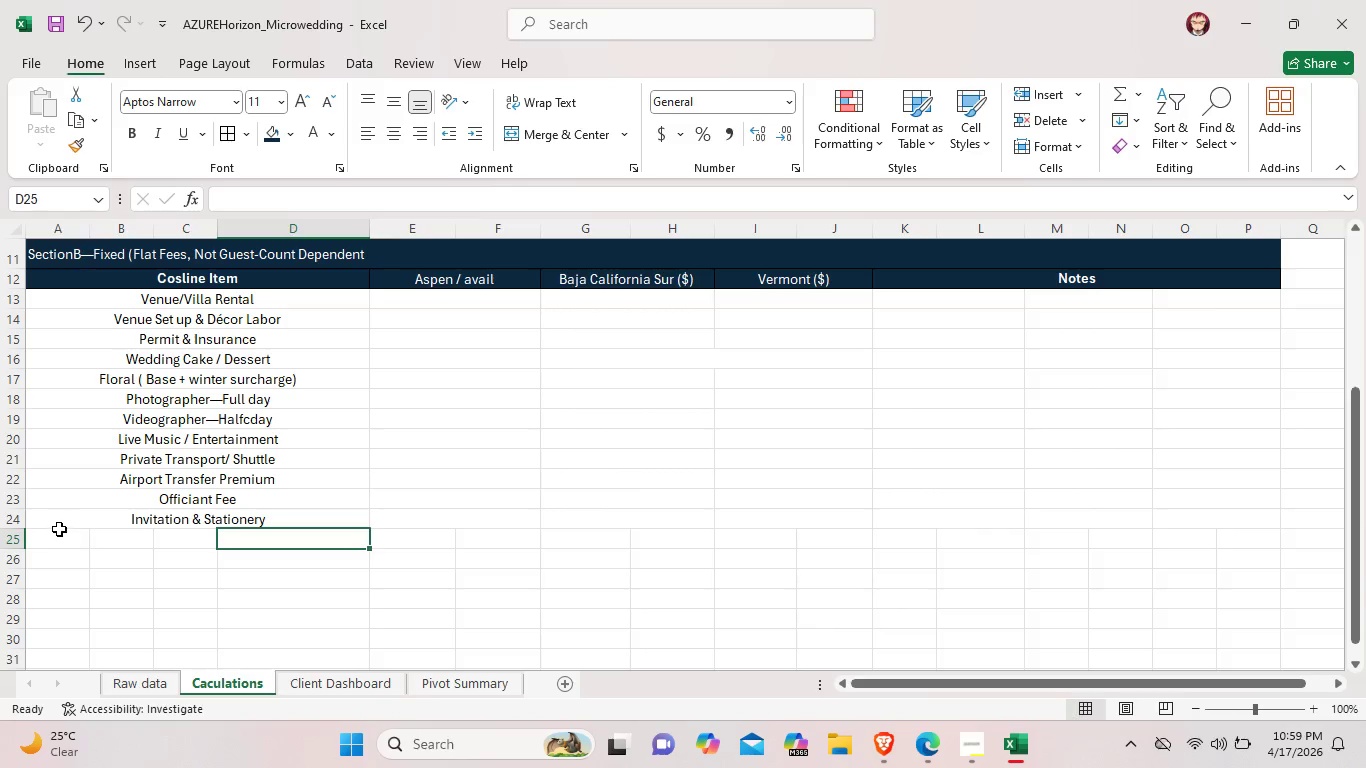 
left_click_drag(start_coordinate=[59, 529], to_coordinate=[210, 526])
 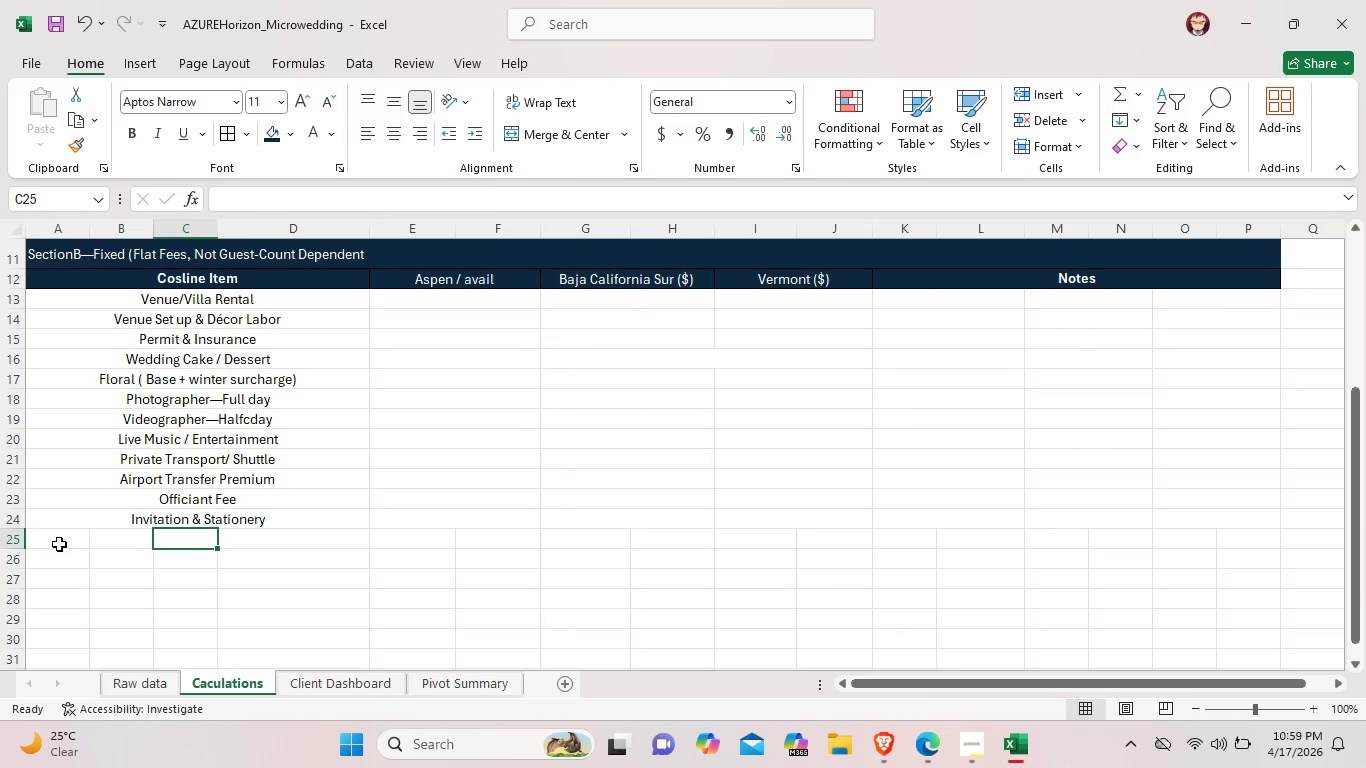 
left_click_drag(start_coordinate=[61, 541], to_coordinate=[280, 545])
 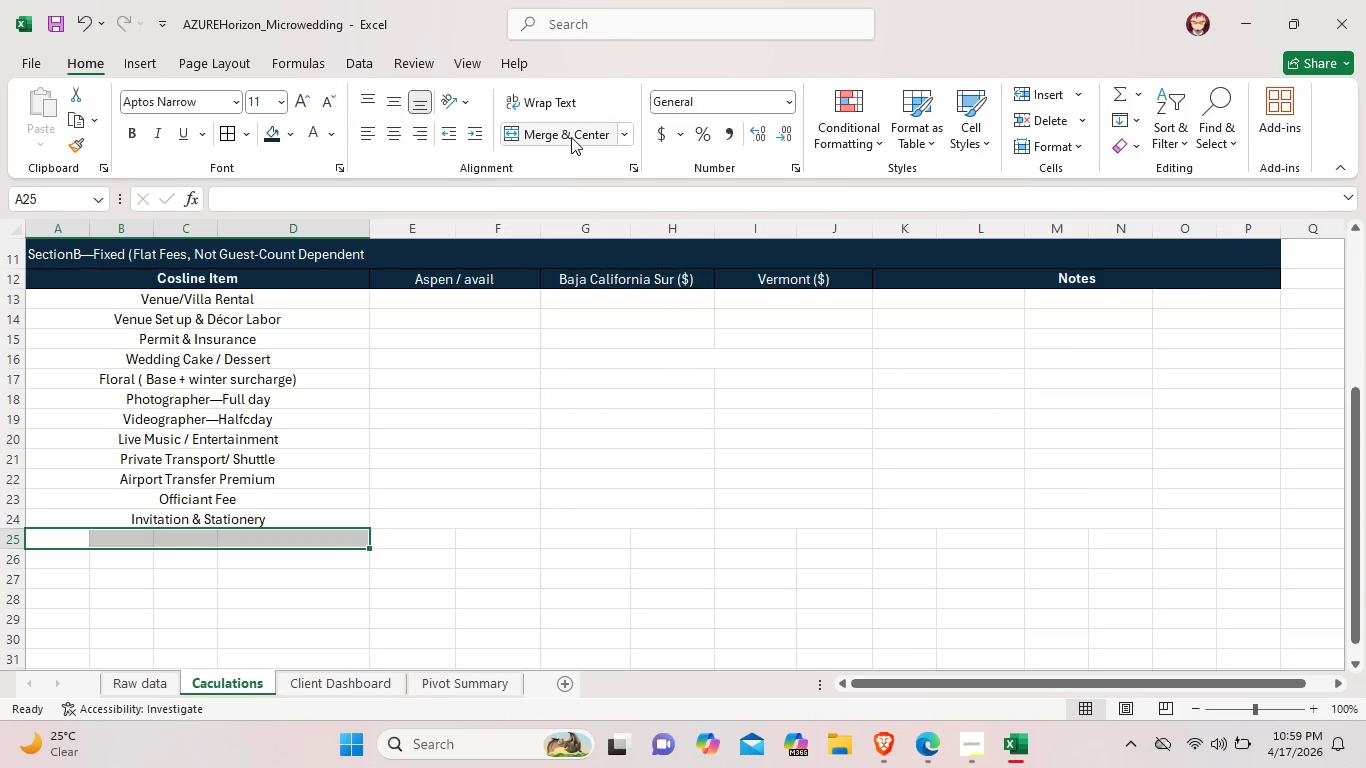 
left_click([571, 137])
 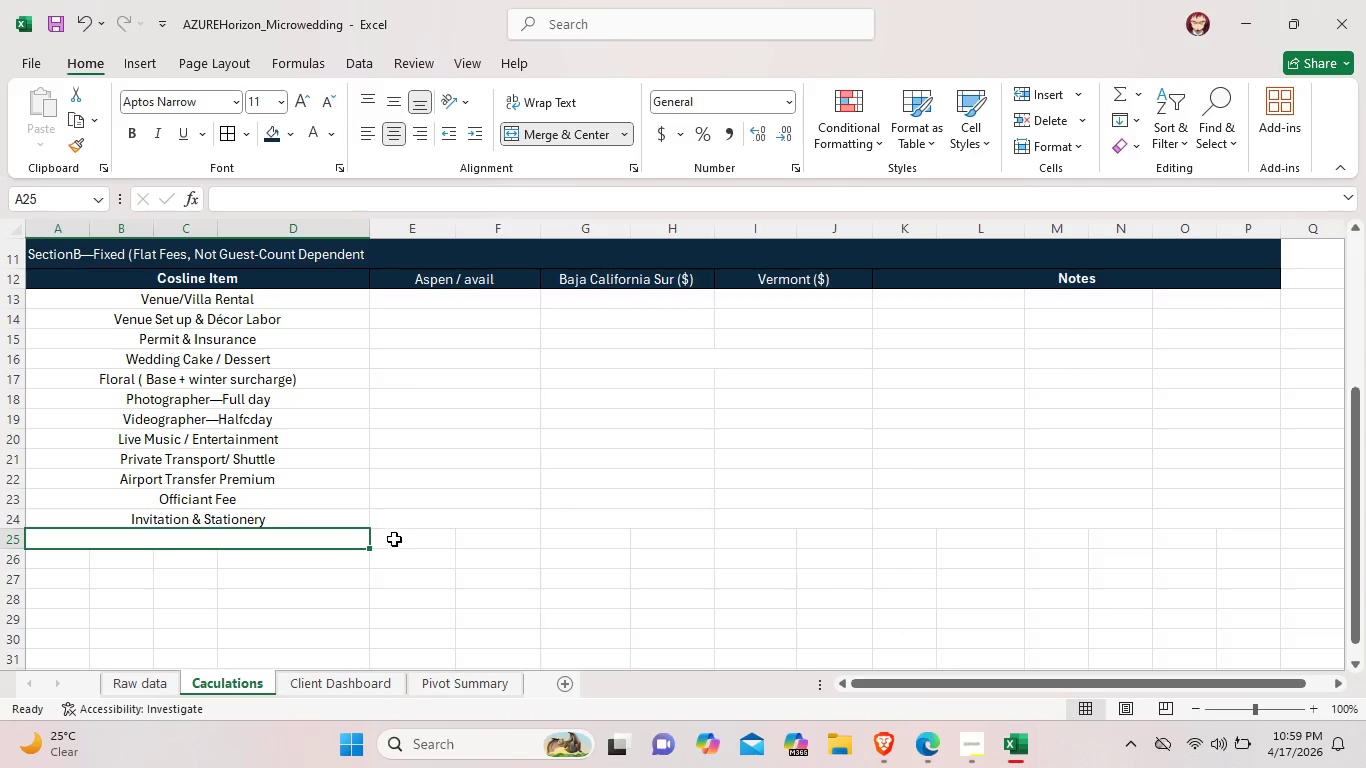 
left_click_drag(start_coordinate=[394, 539], to_coordinate=[467, 541])
 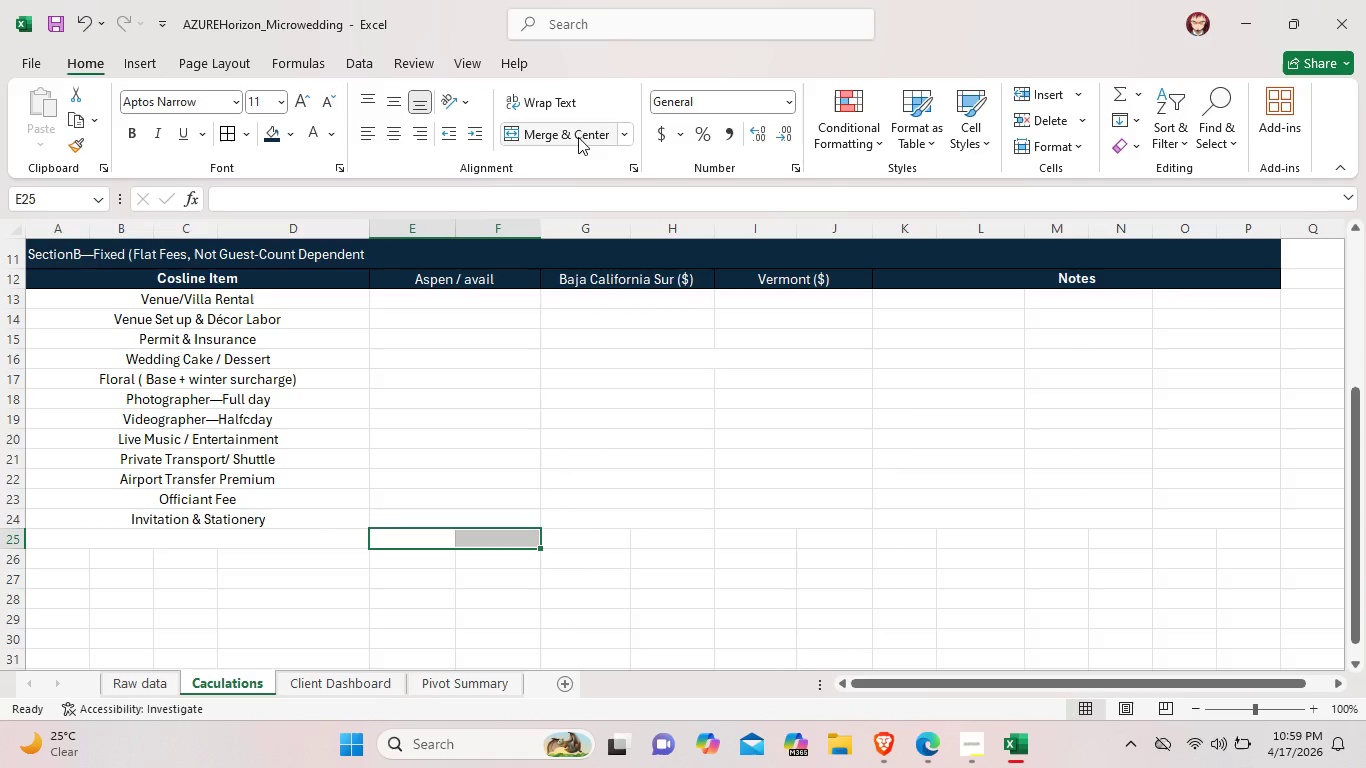 
left_click([578, 137])
 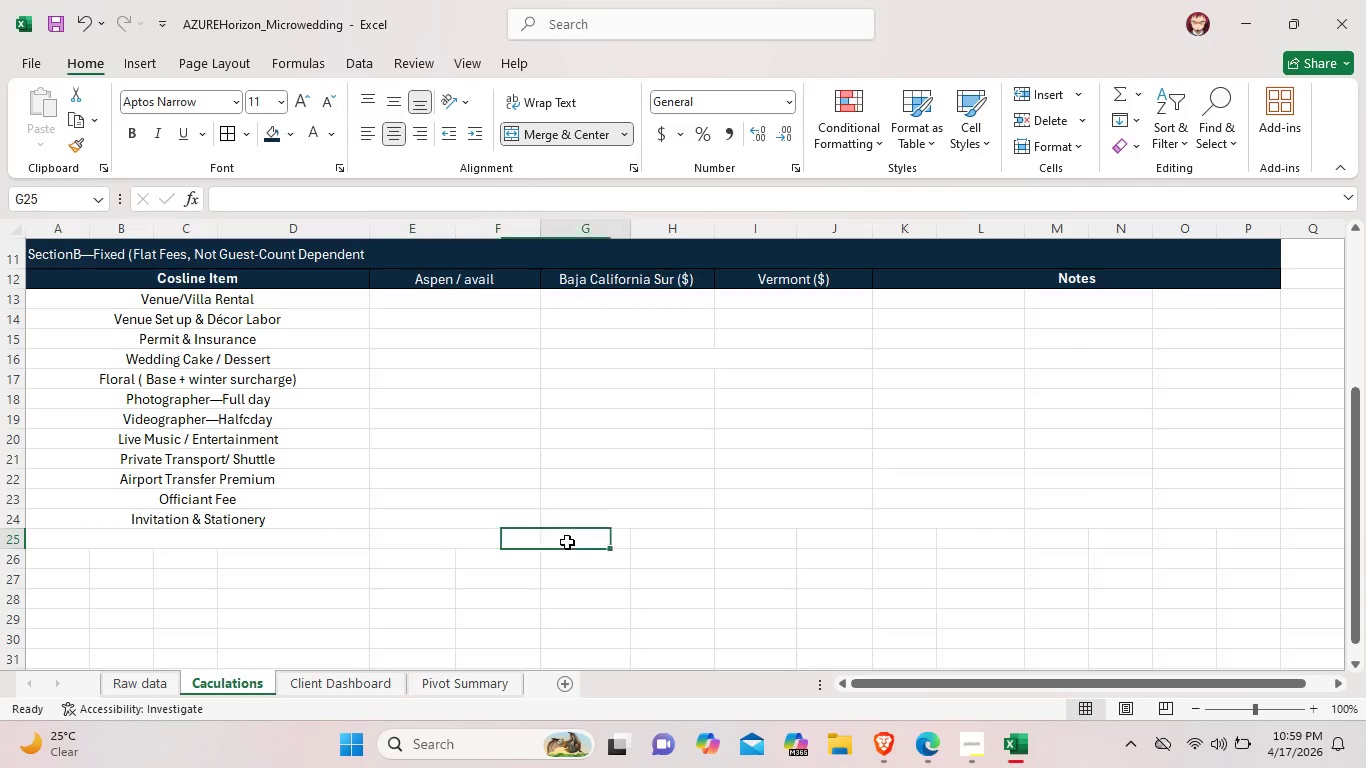 
left_click_drag(start_coordinate=[567, 542], to_coordinate=[651, 543])
 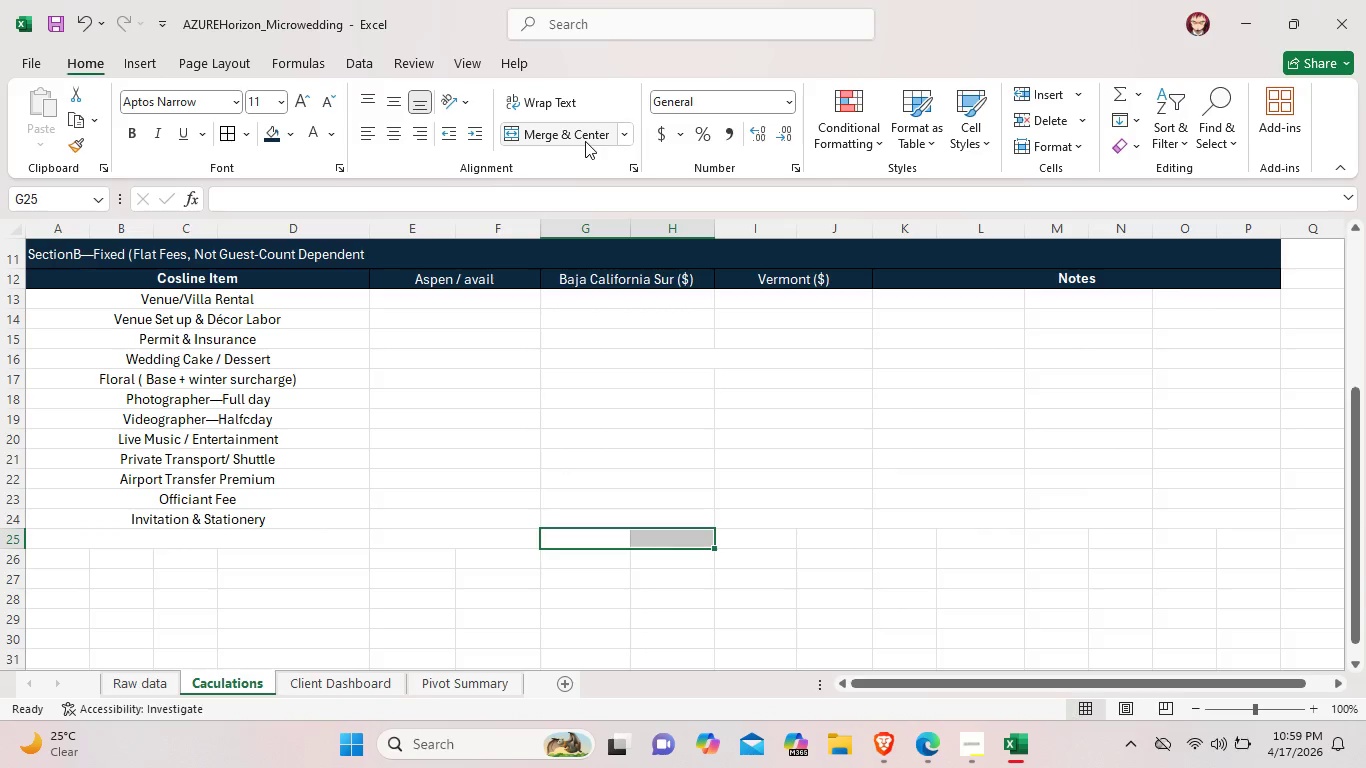 
left_click([585, 141])
 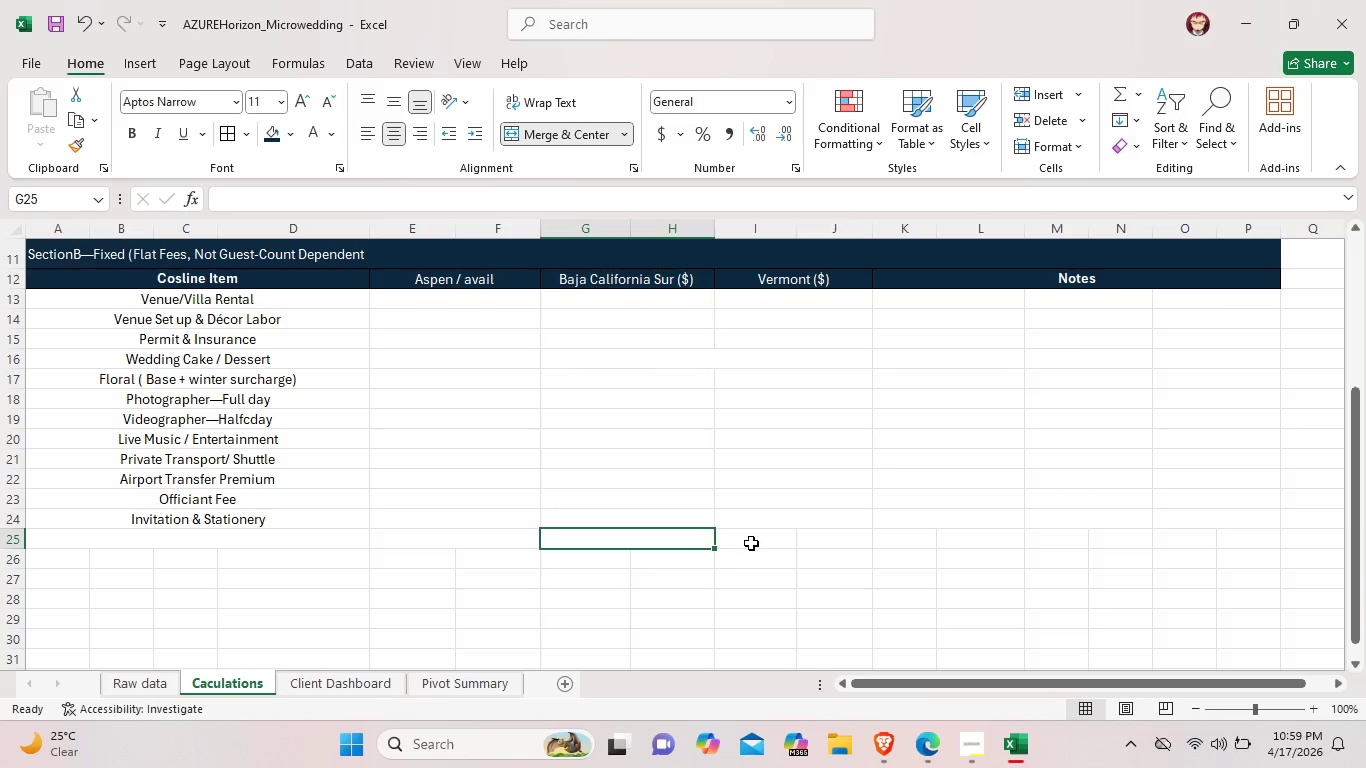 
left_click_drag(start_coordinate=[751, 543], to_coordinate=[814, 546])
 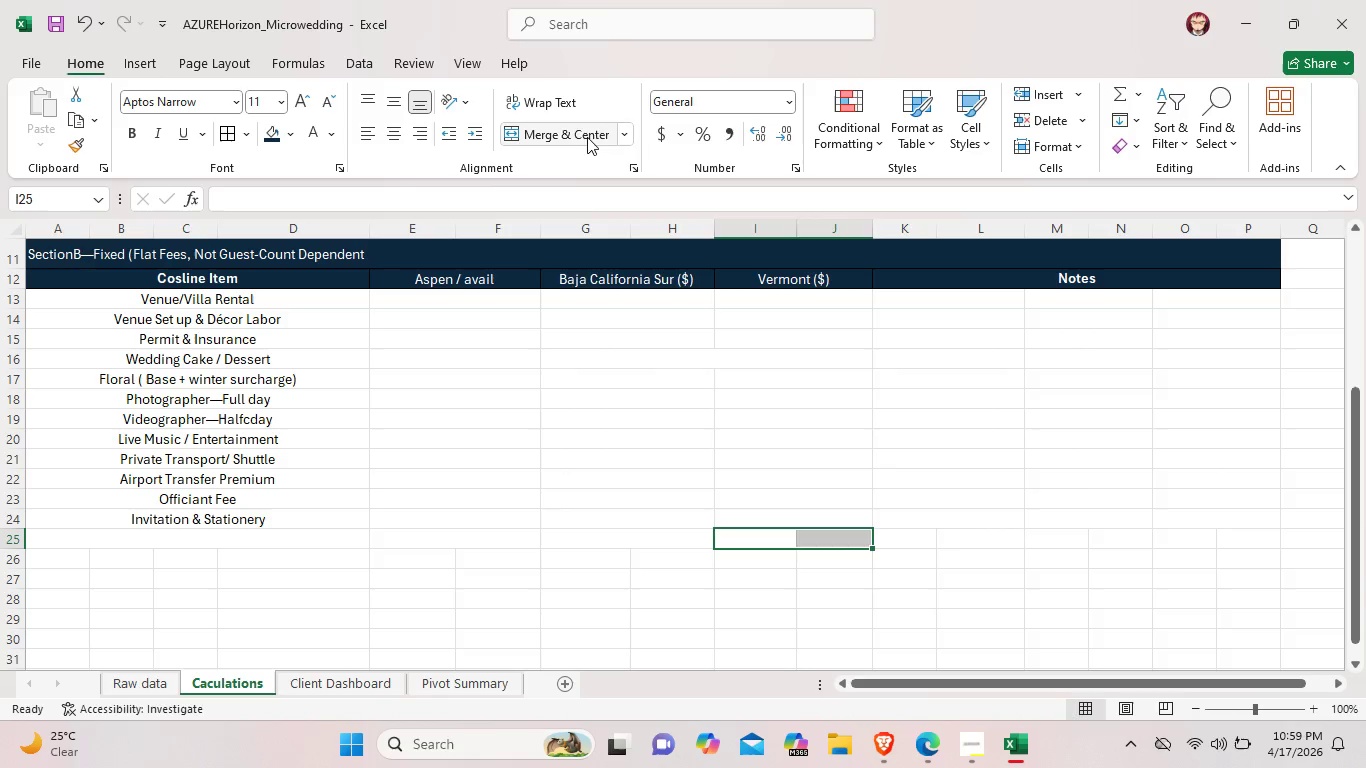 
left_click_drag(start_coordinate=[587, 137], to_coordinate=[593, 140])
 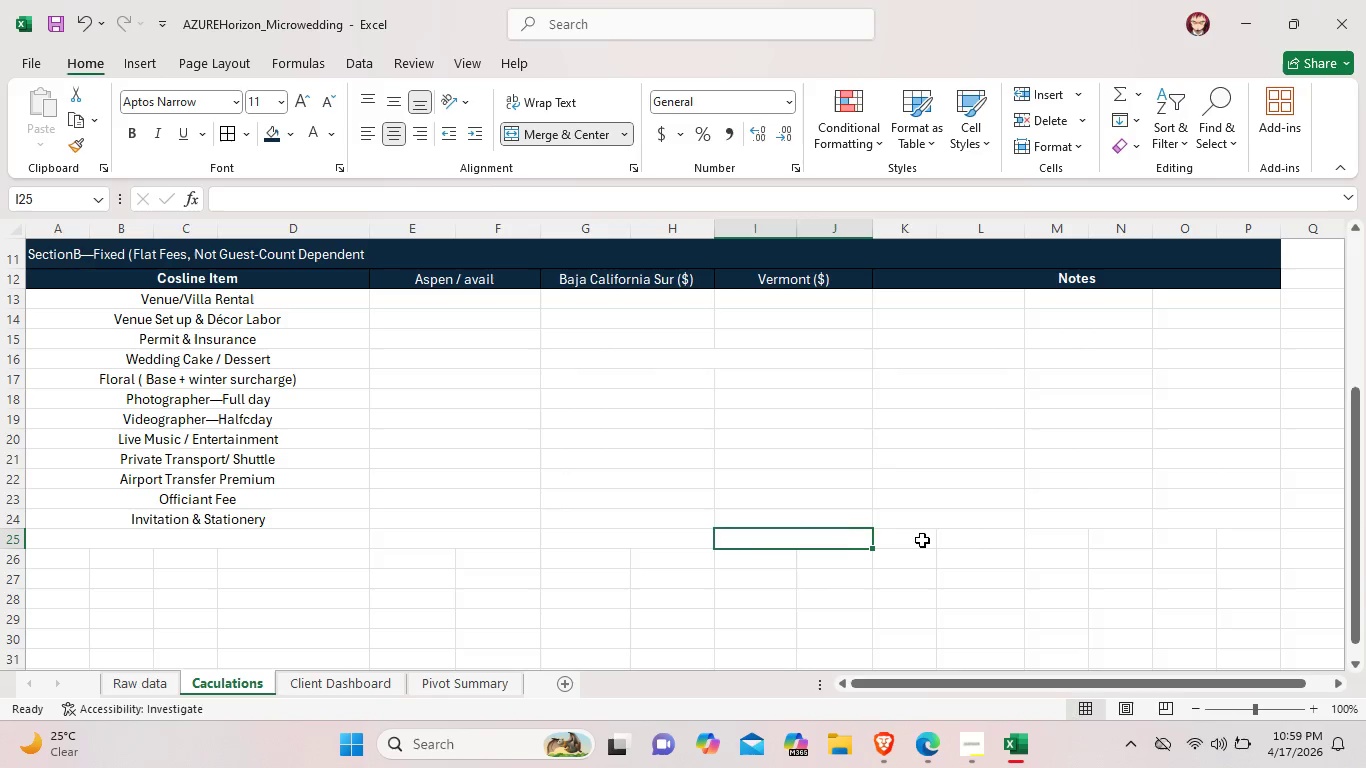 
left_click_drag(start_coordinate=[922, 540], to_coordinate=[976, 544])
 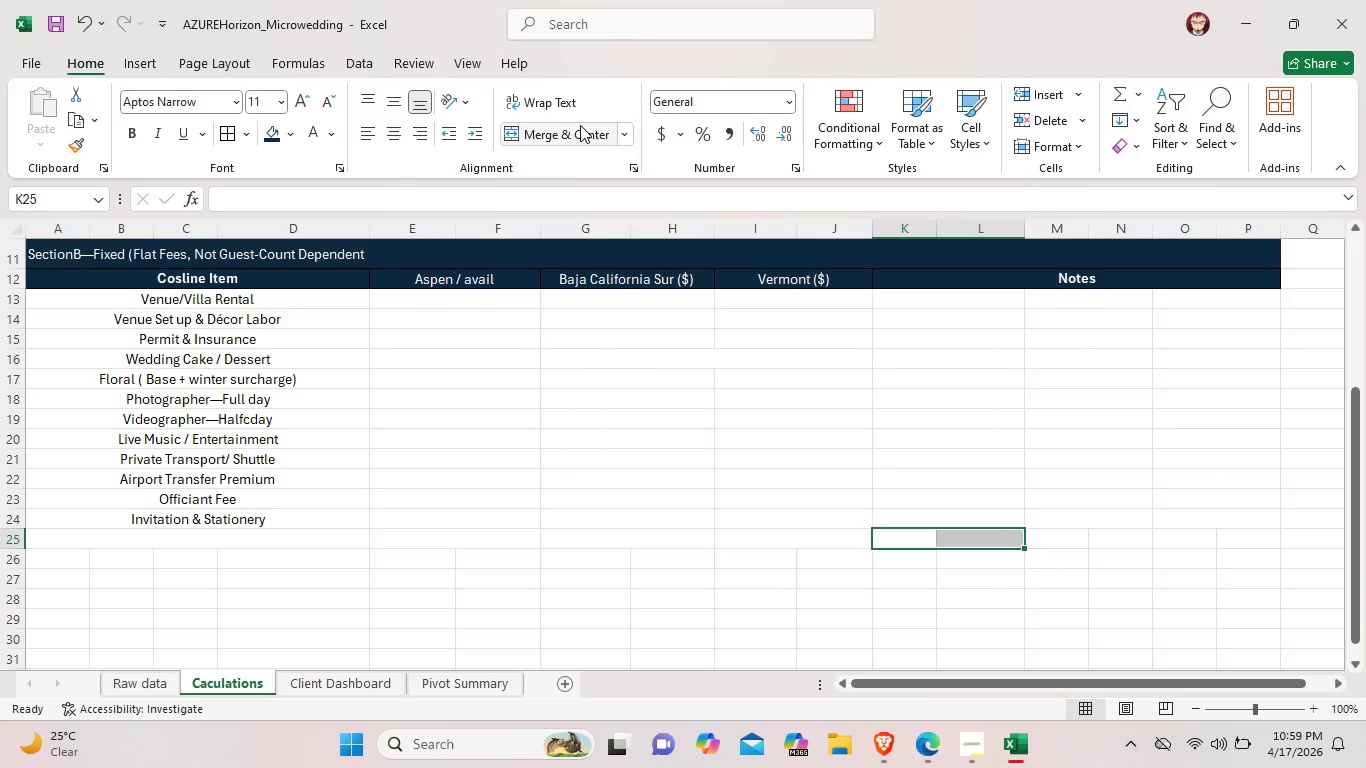 
left_click([580, 125])
 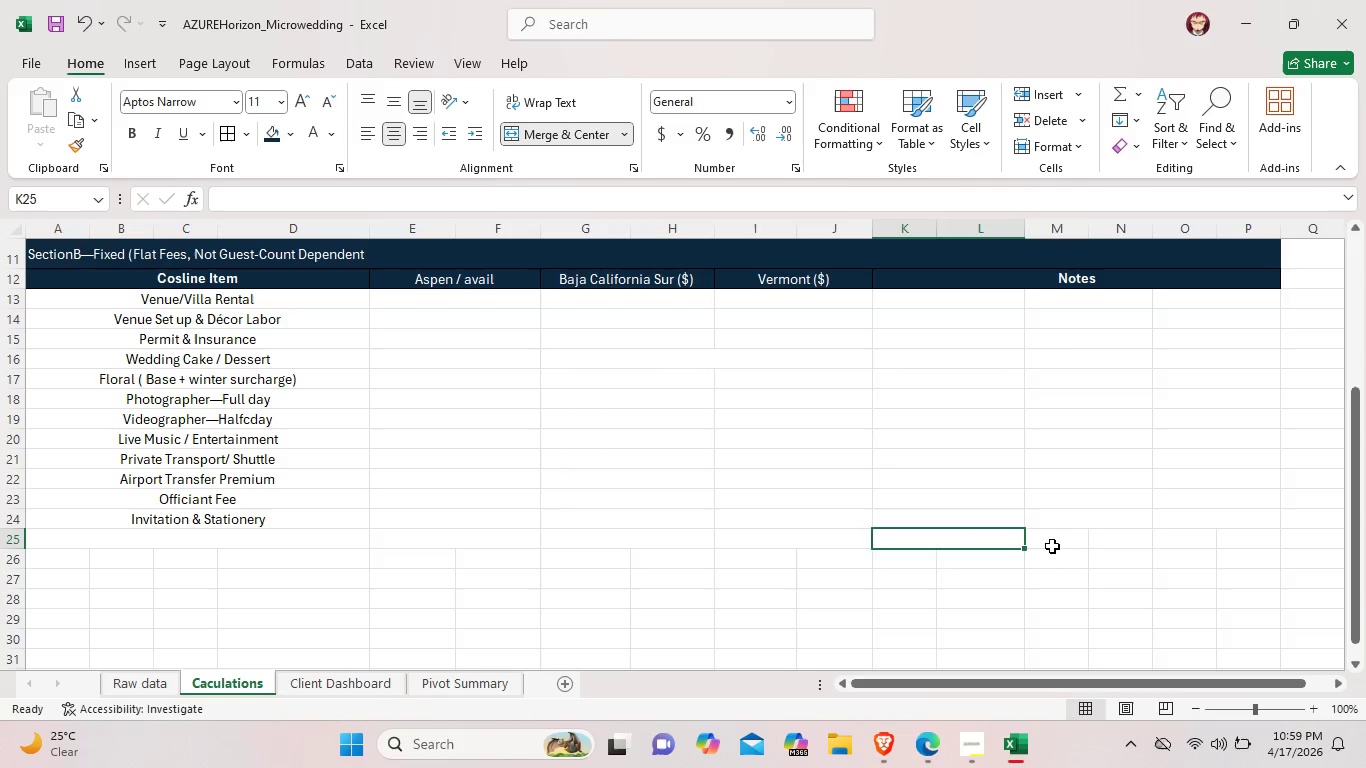 
left_click_drag(start_coordinate=[1052, 546], to_coordinate=[1119, 543])
 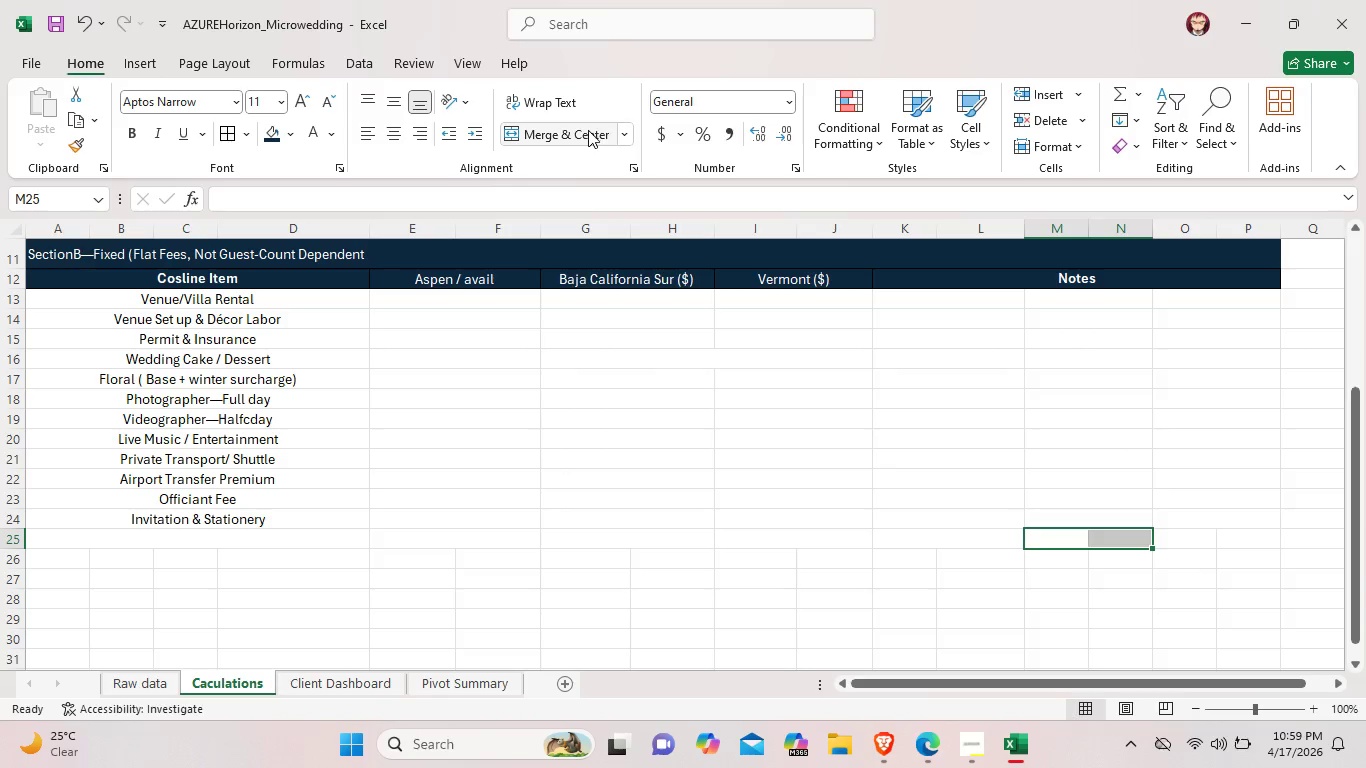 
left_click([588, 130])
 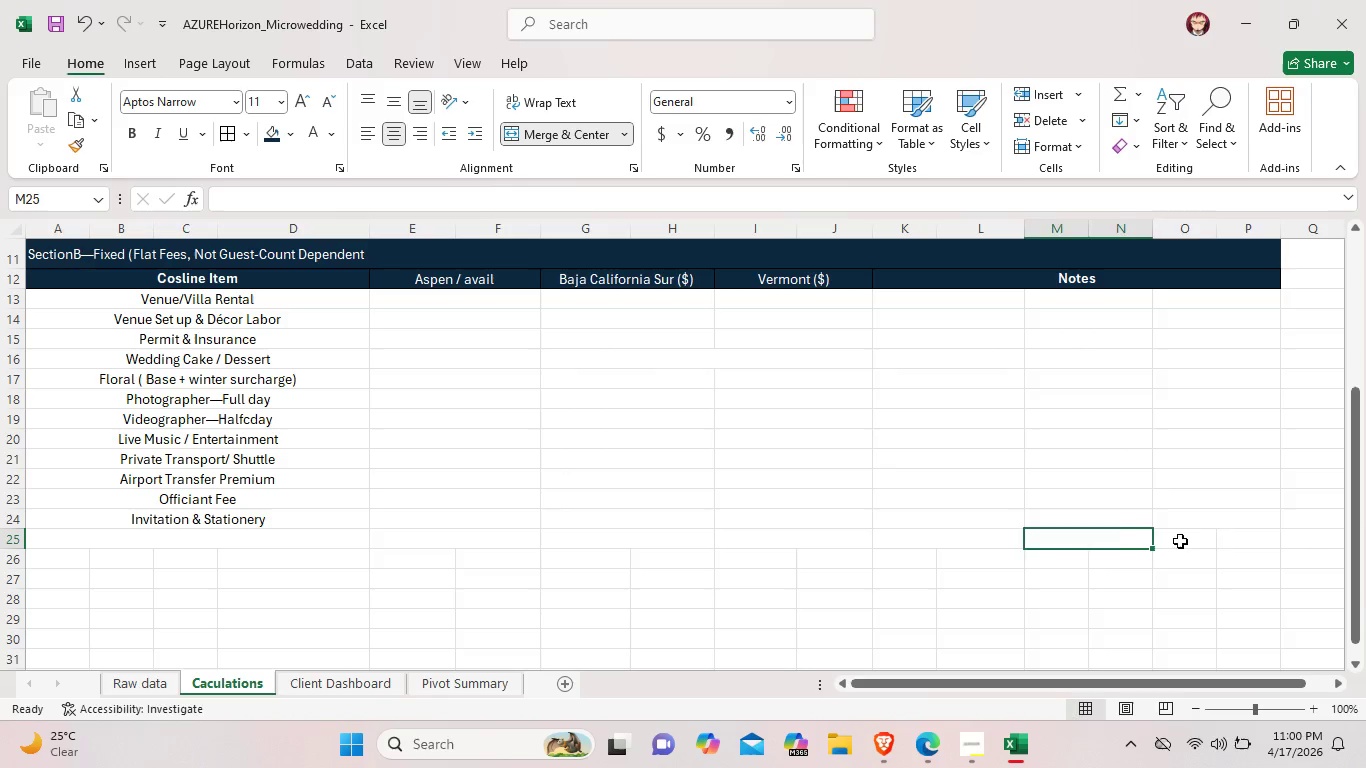 
left_click_drag(start_coordinate=[1180, 541], to_coordinate=[1243, 546])
 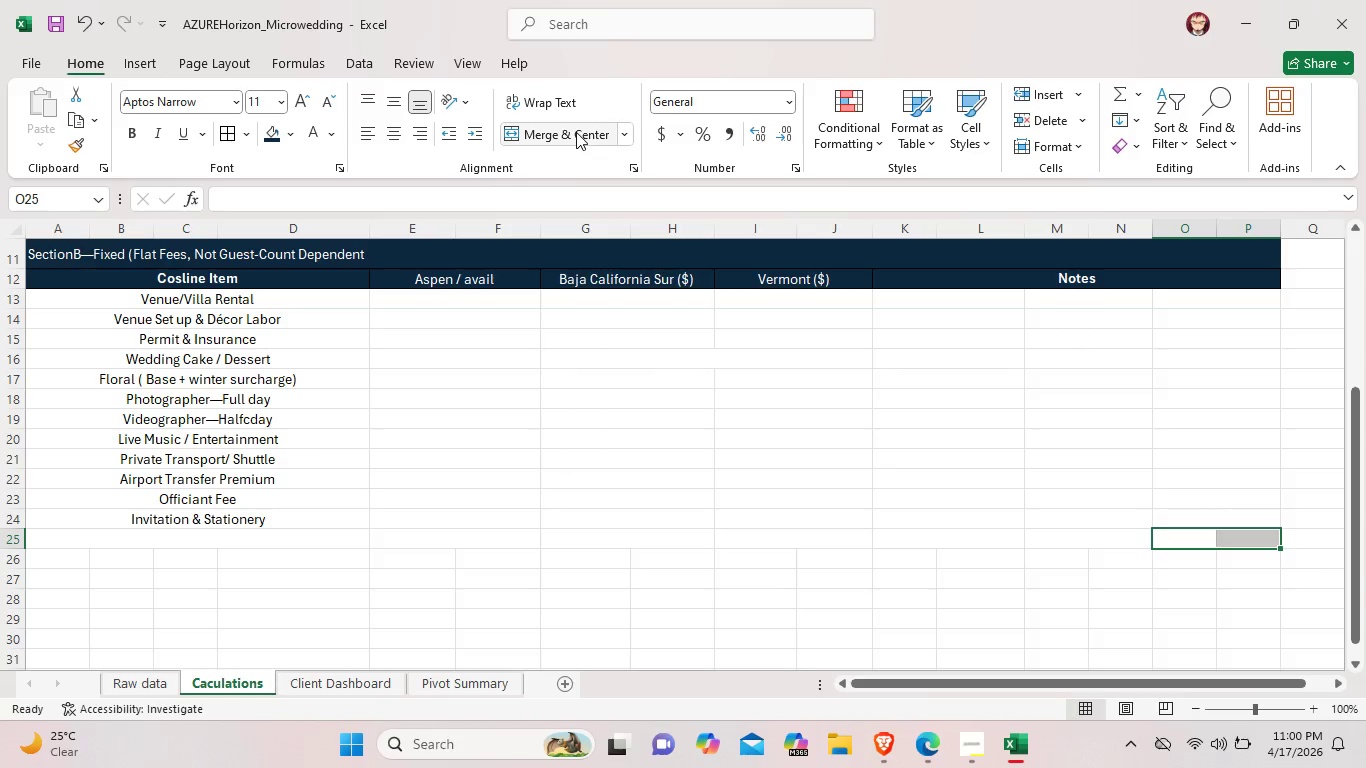 
left_click([576, 132])
 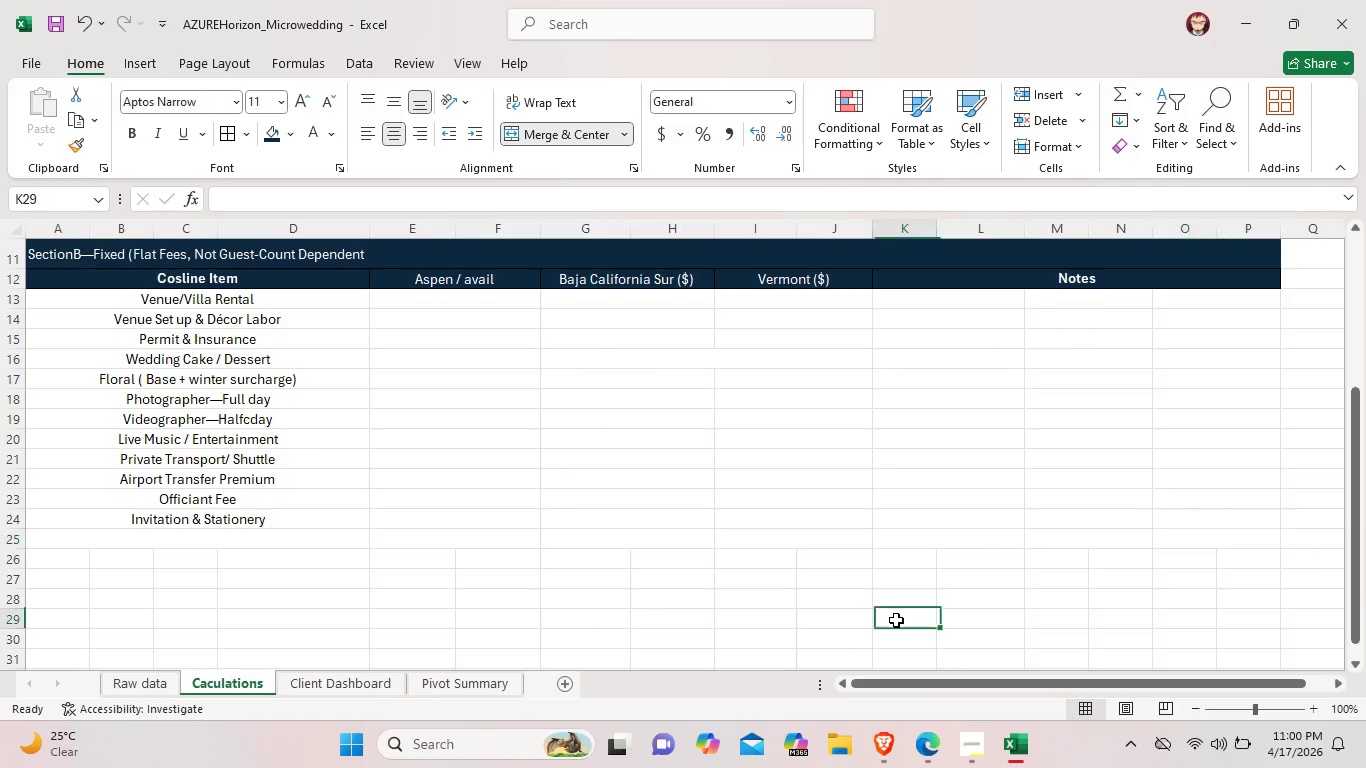 
left_click([896, 620])
 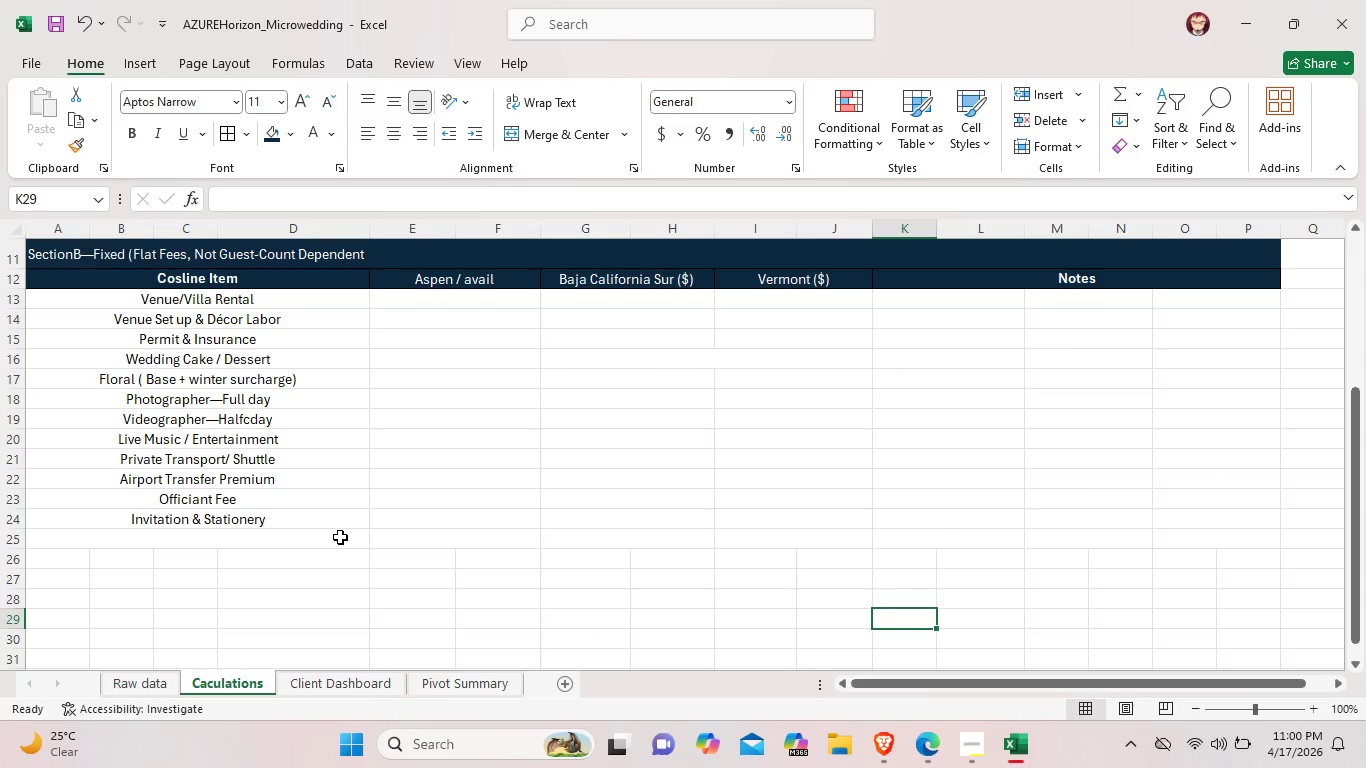 
left_click([337, 537])
 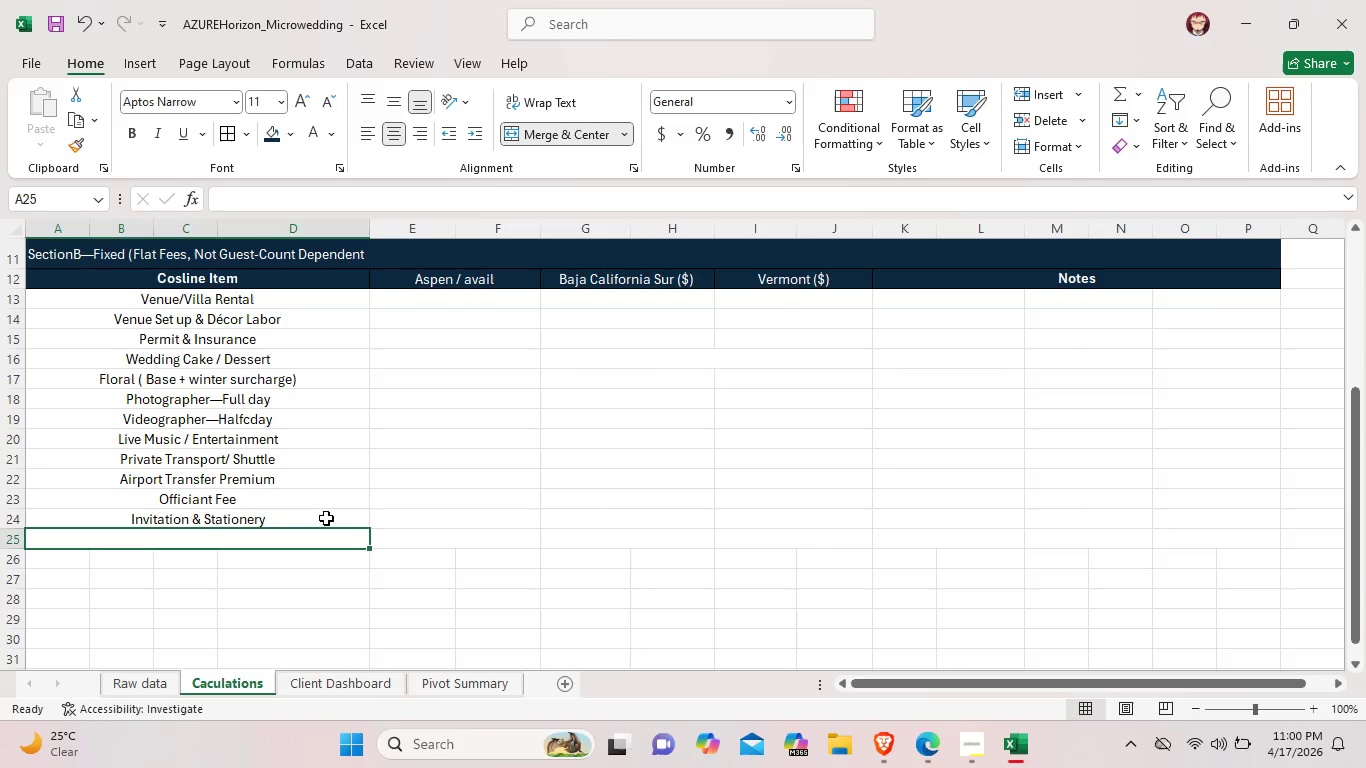 
left_click_drag(start_coordinate=[337, 539], to_coordinate=[334, 533])
 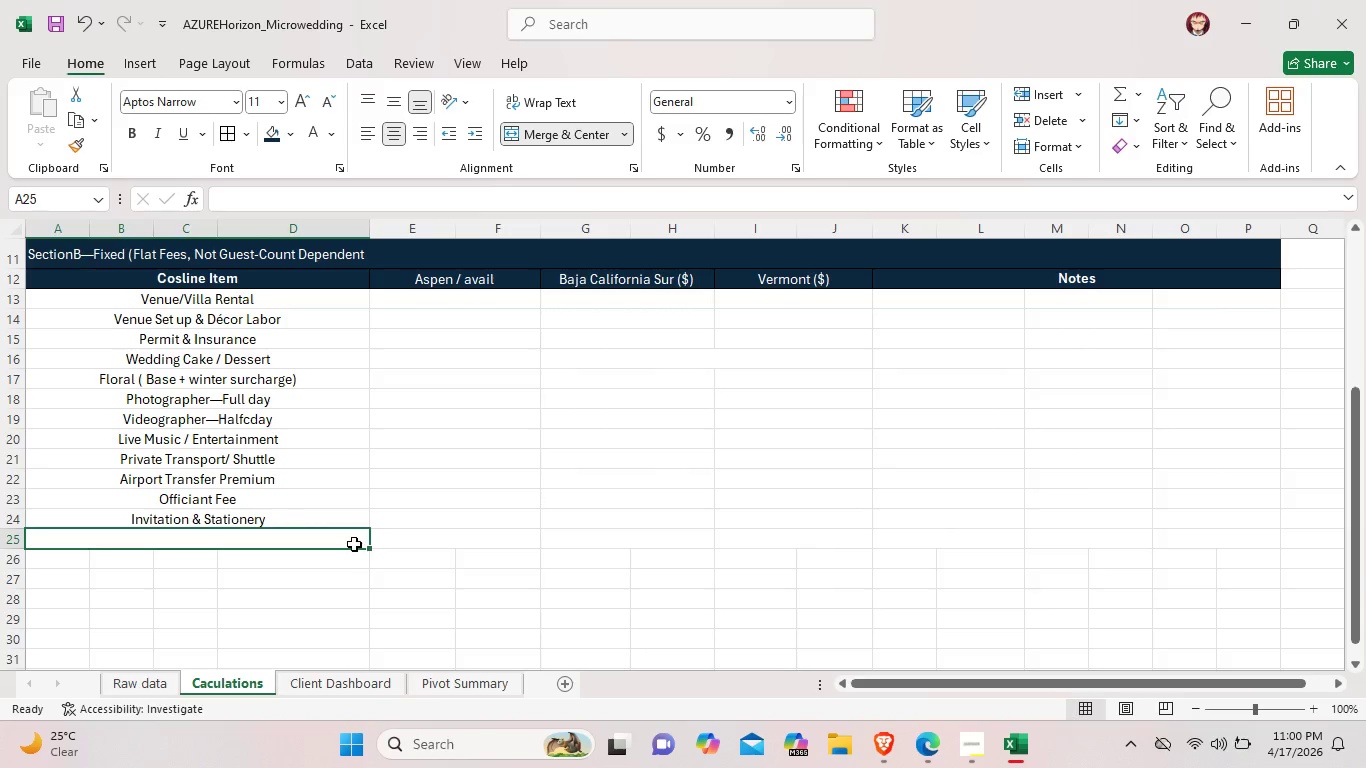 
double_click([353, 541])
 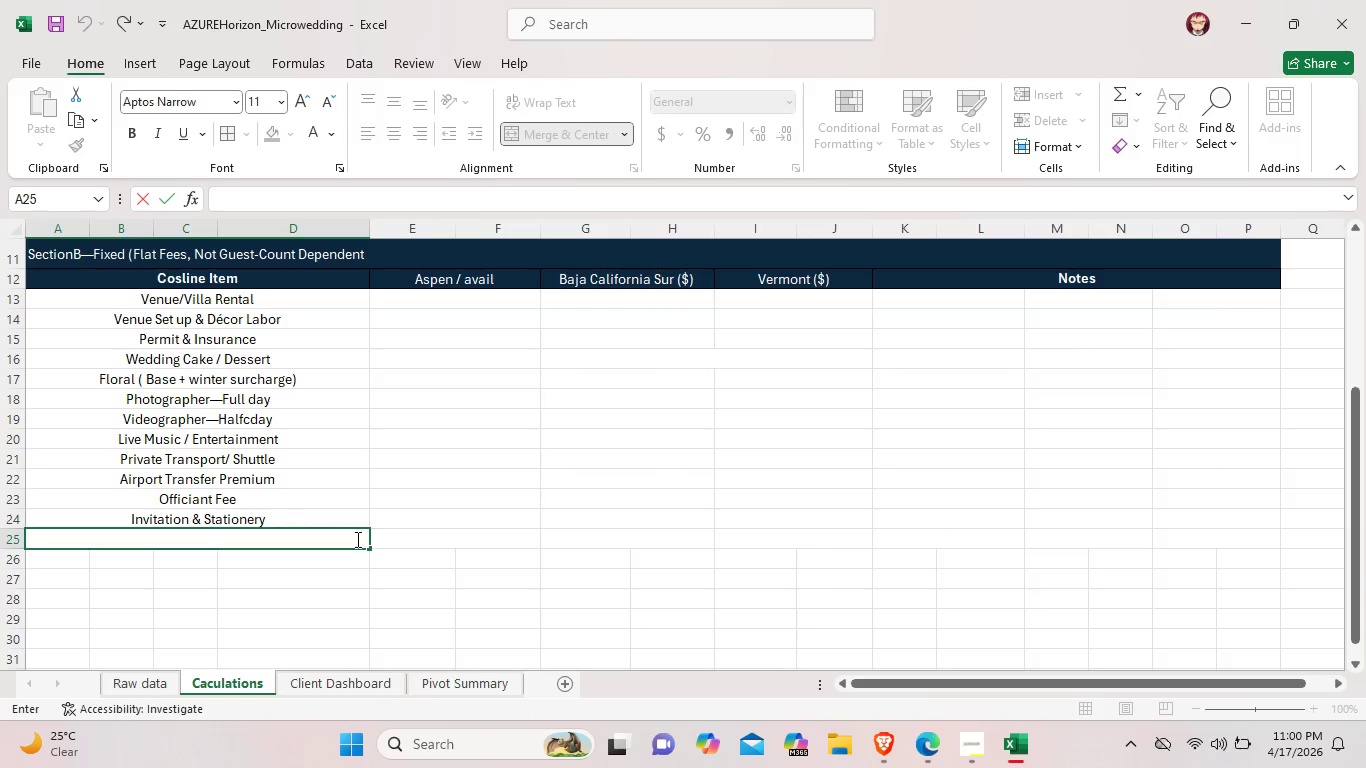 
type(Pa)
key(Backspace)
type(lanner / Coordinator Day-Of)
 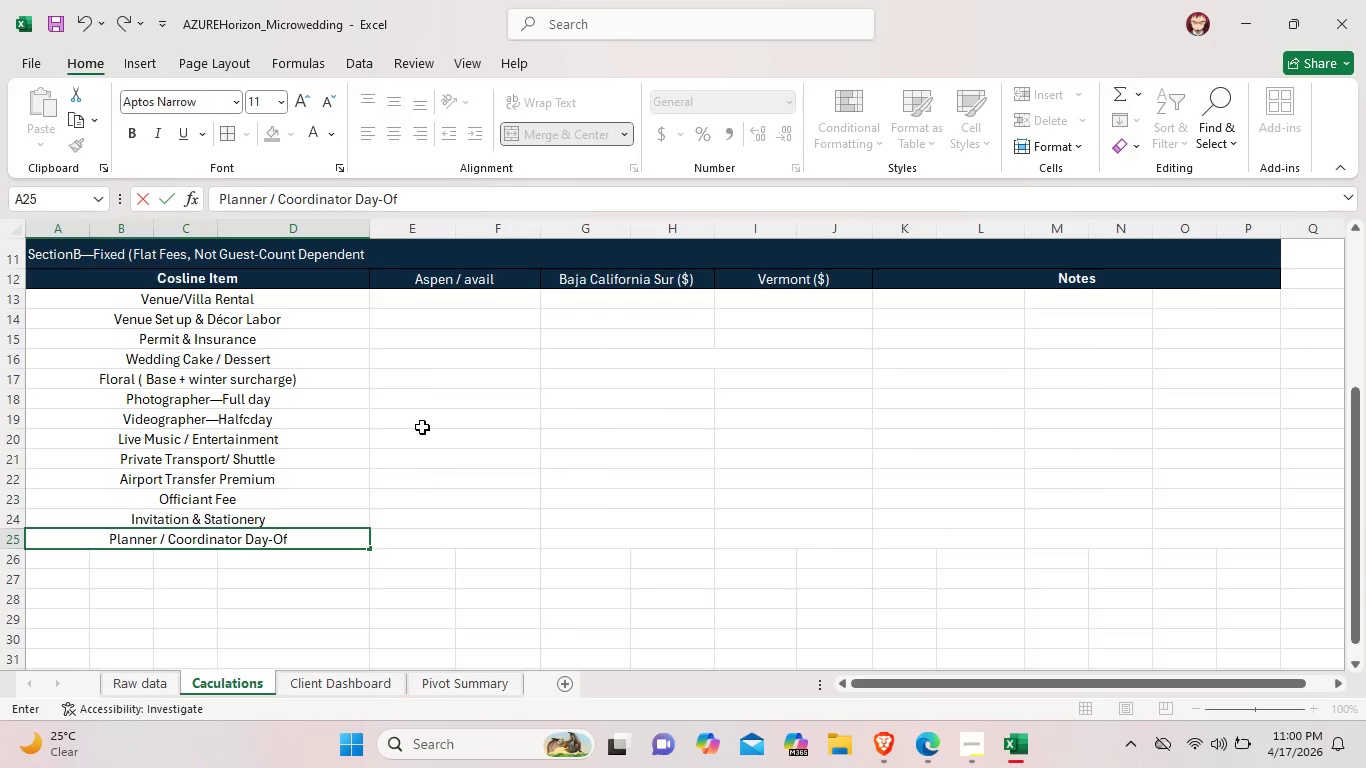 
double_click([471, 296])
 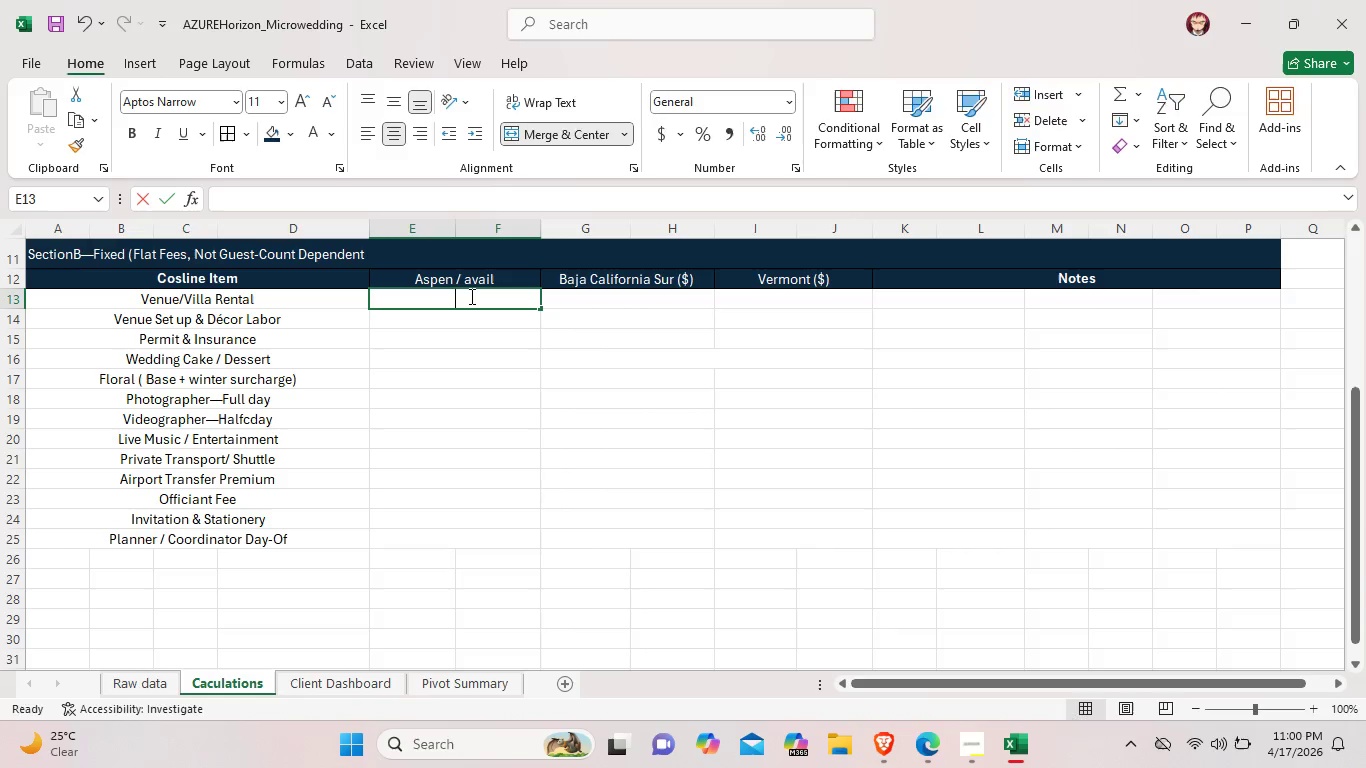 
triple_click([470, 296])
 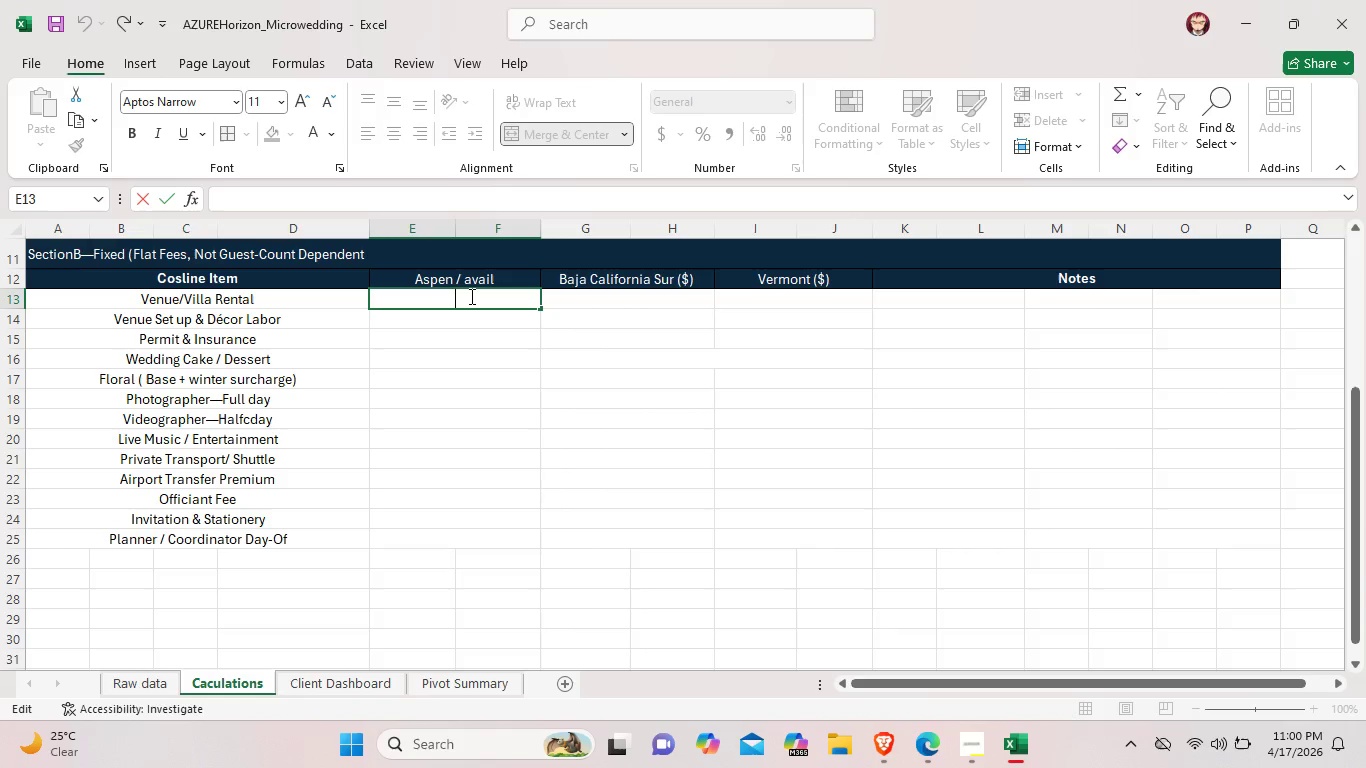 
triple_click([470, 296])
 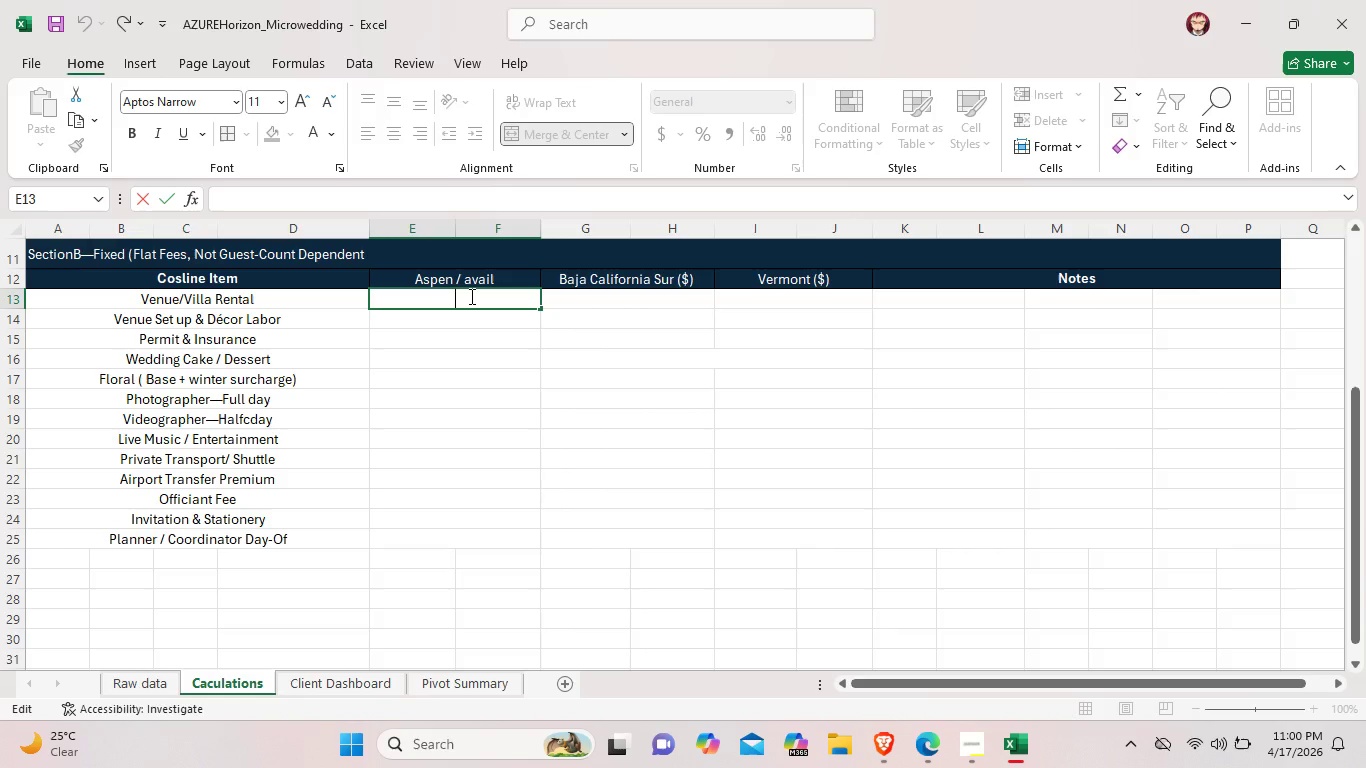 
type($12,500)
 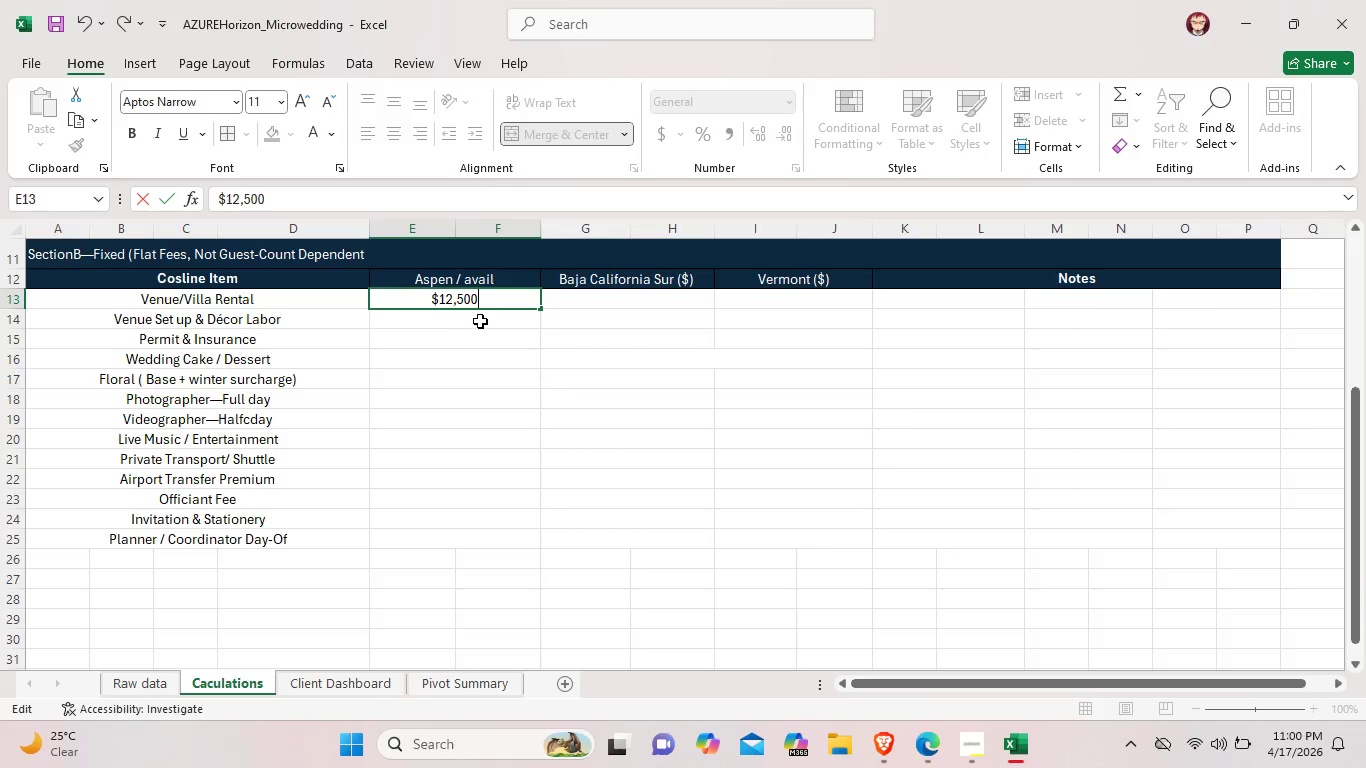 
double_click([481, 319])
 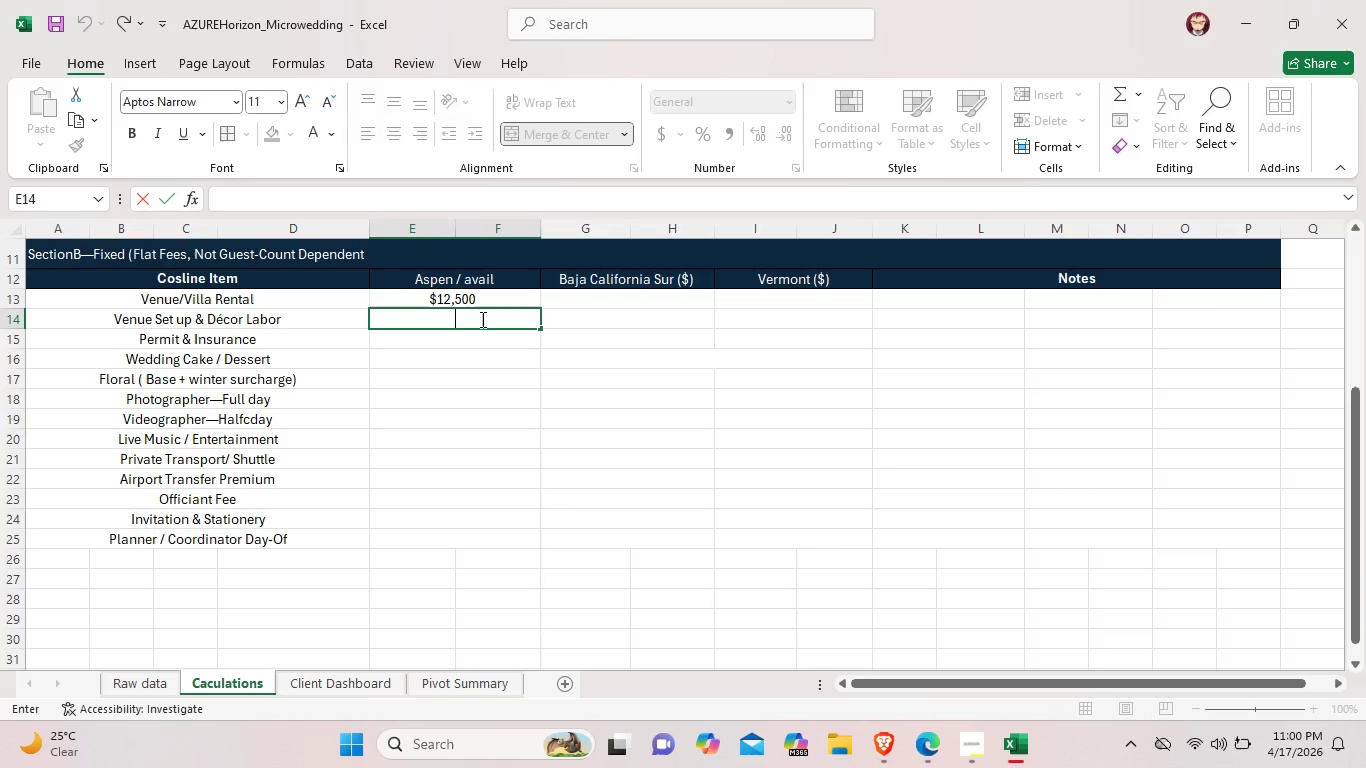 
type($3,200)
 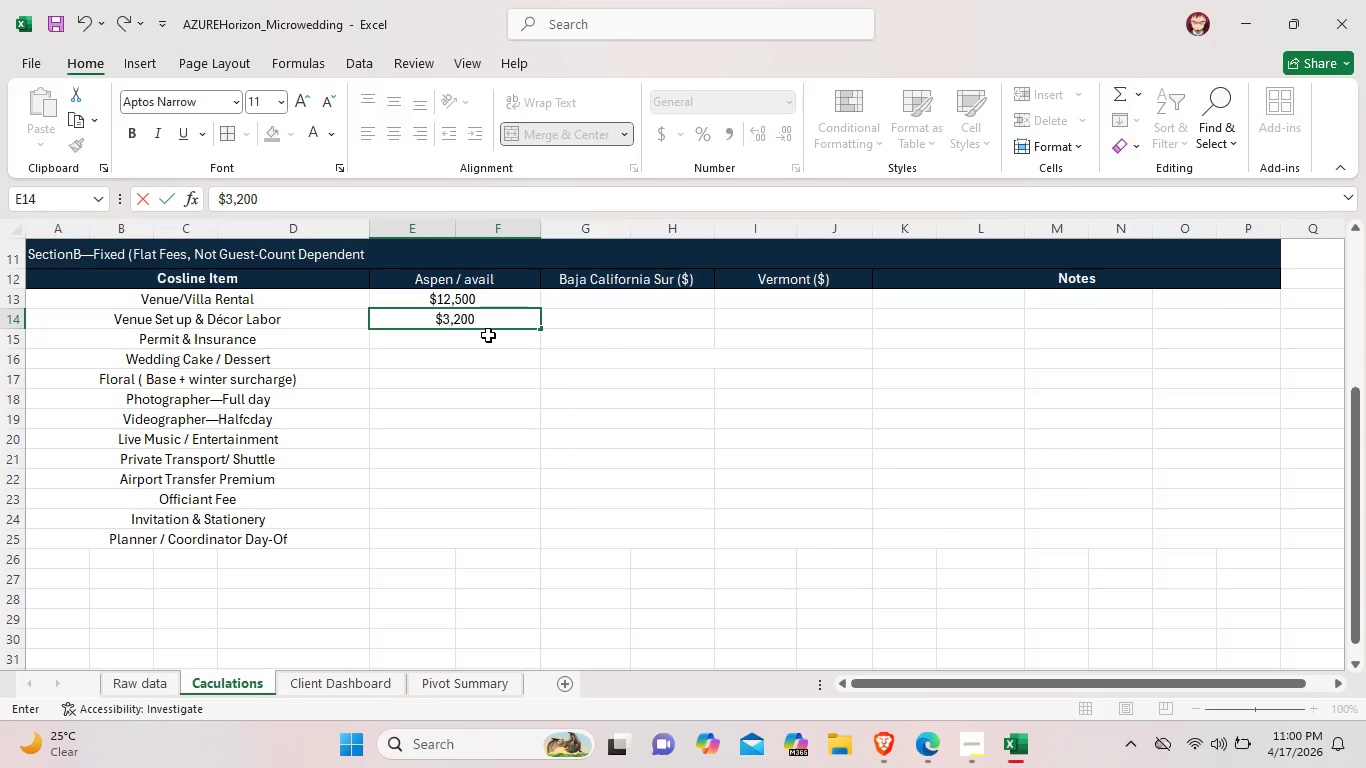 
double_click([489, 335])
 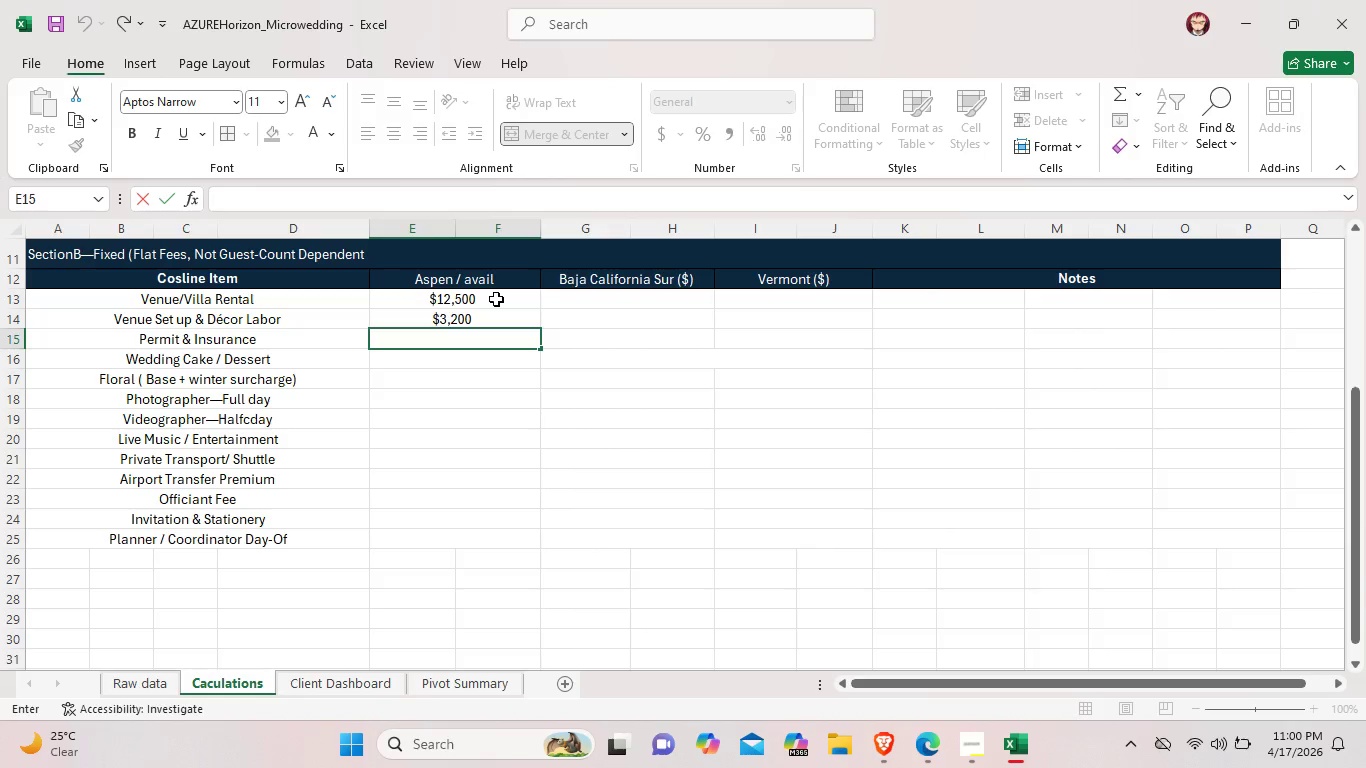 
left_click([496, 299])
 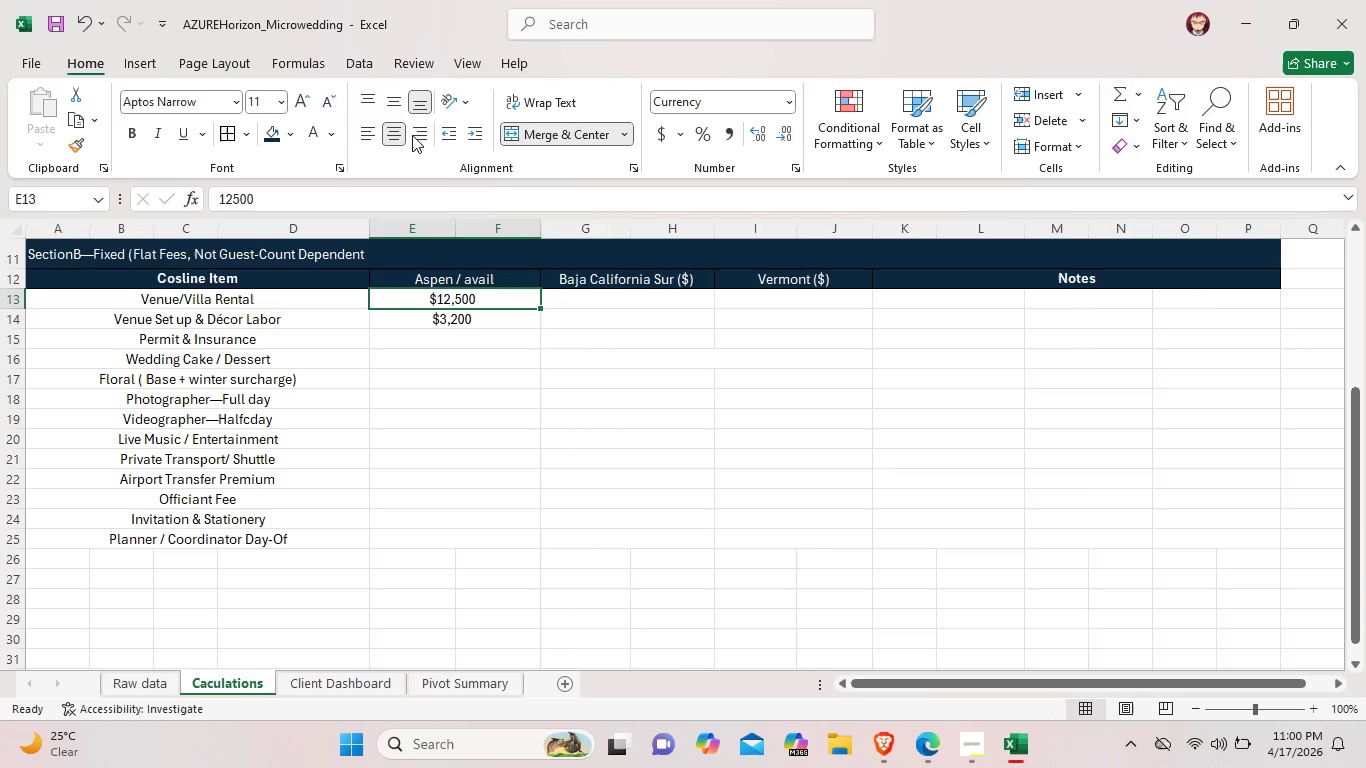 
left_click([417, 133])
 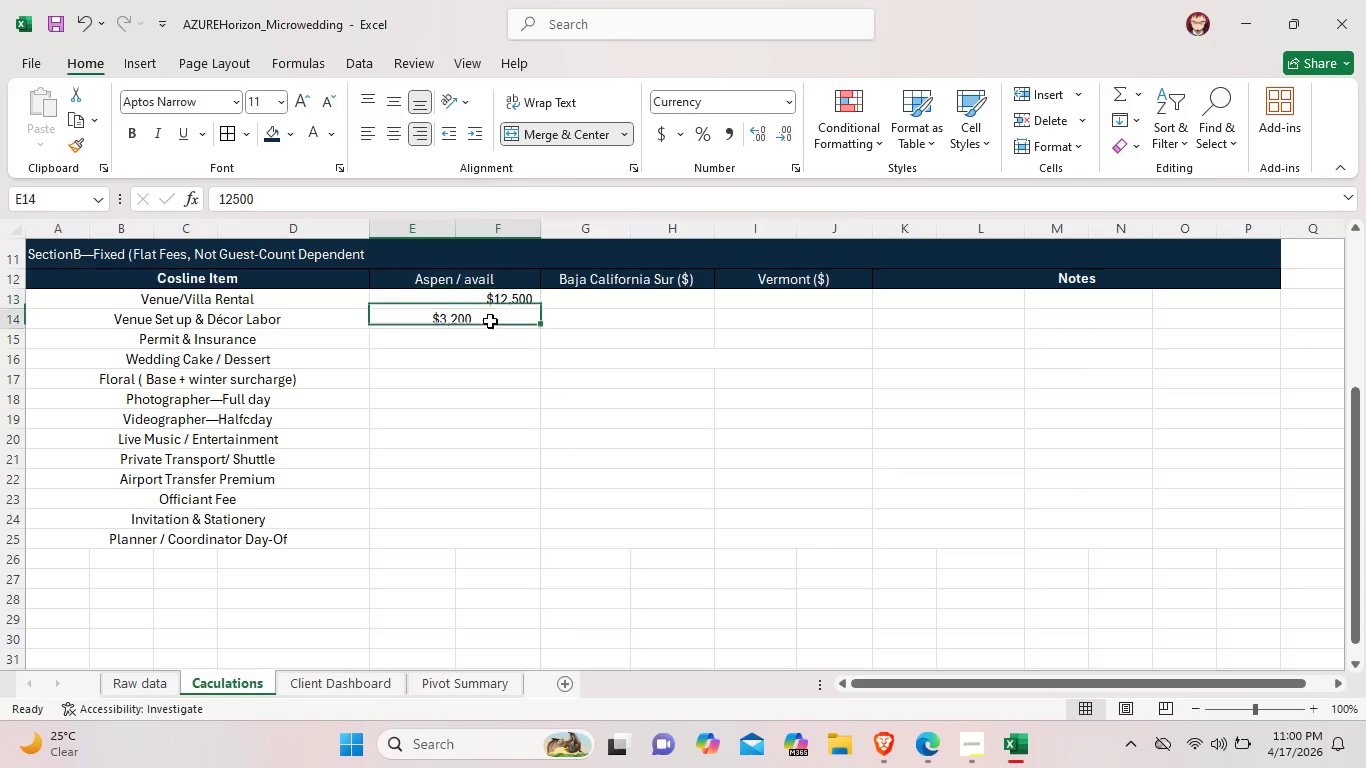 
left_click([490, 321])
 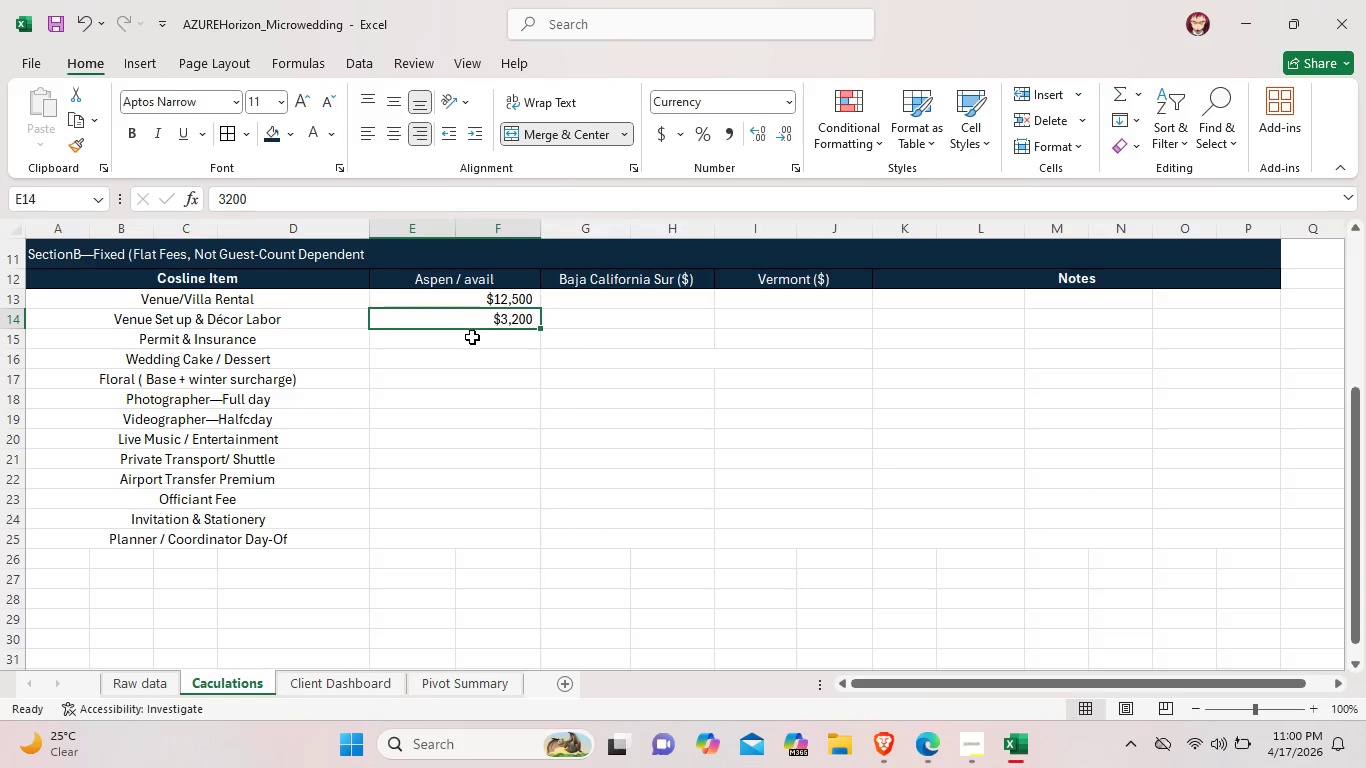 
double_click([472, 337])
 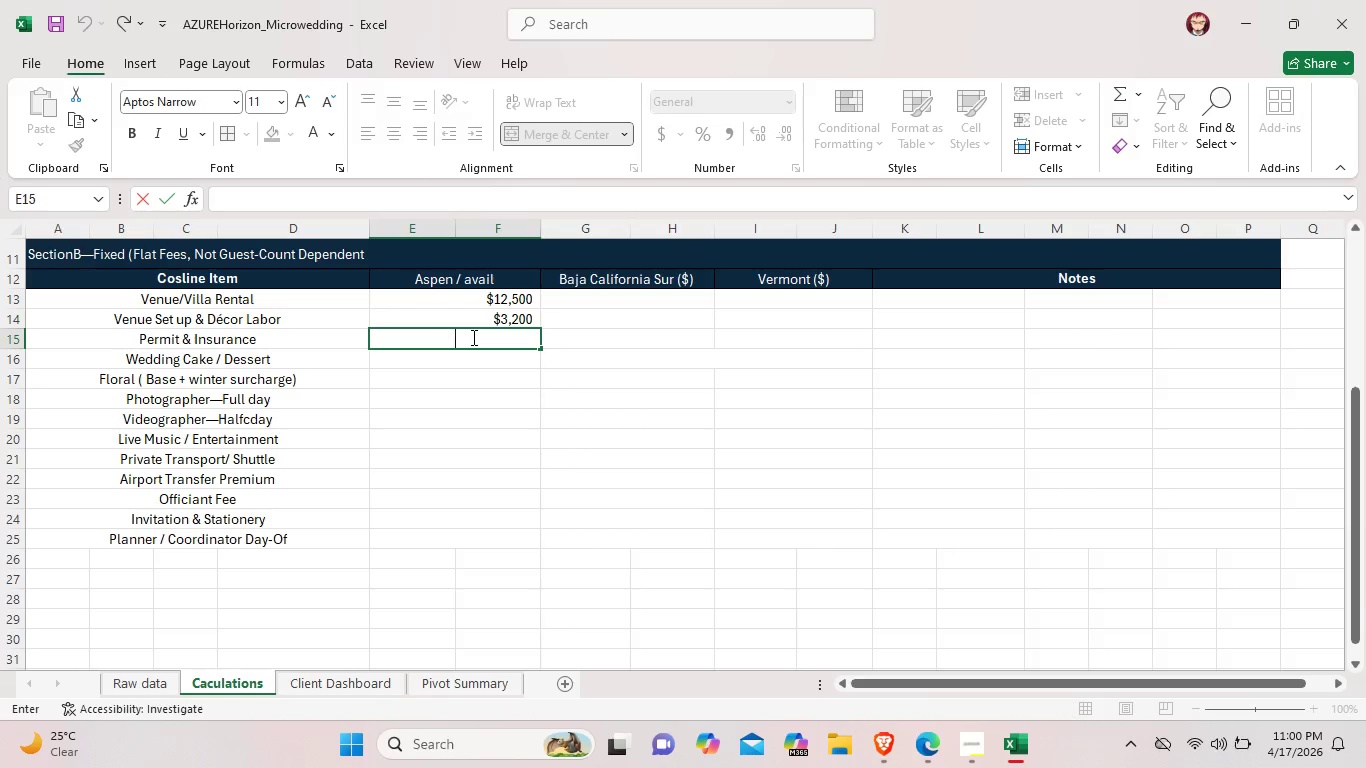 
type($850)
 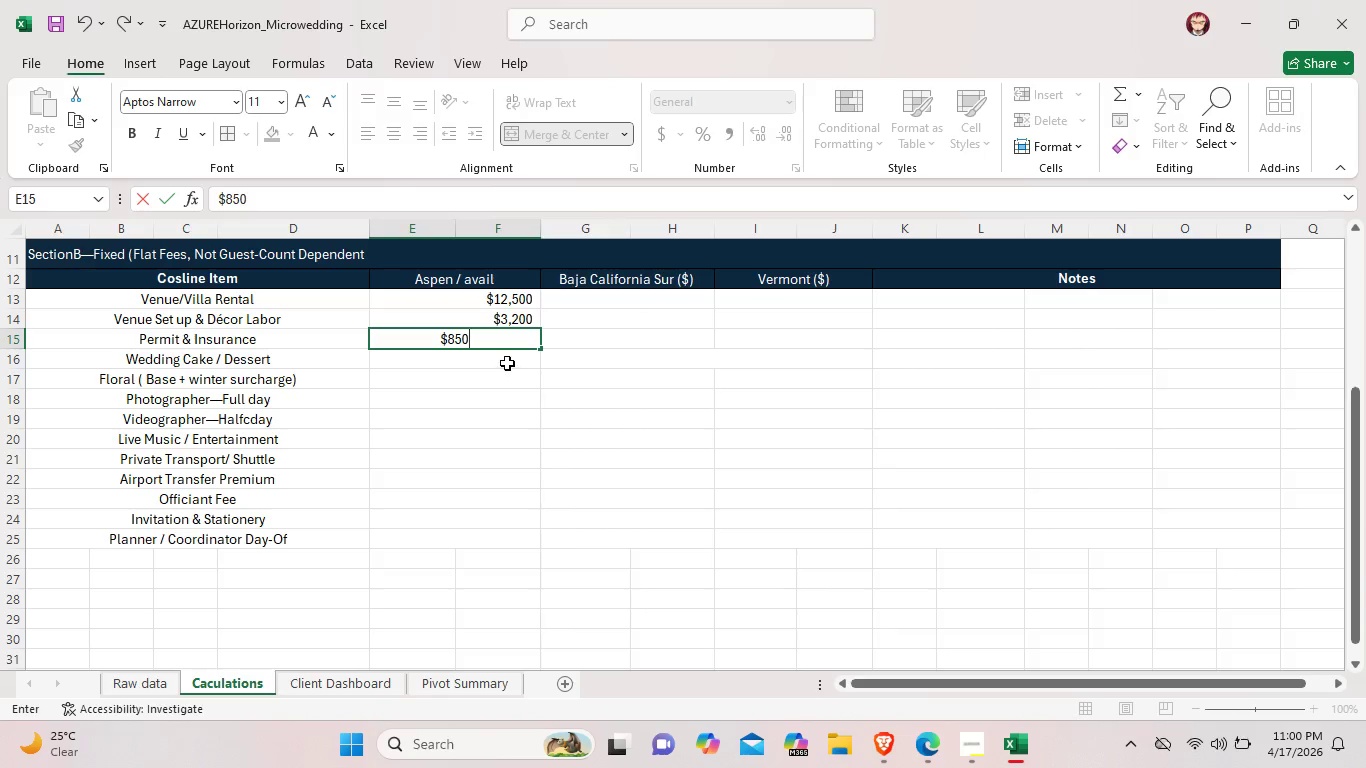 
double_click([507, 363])
 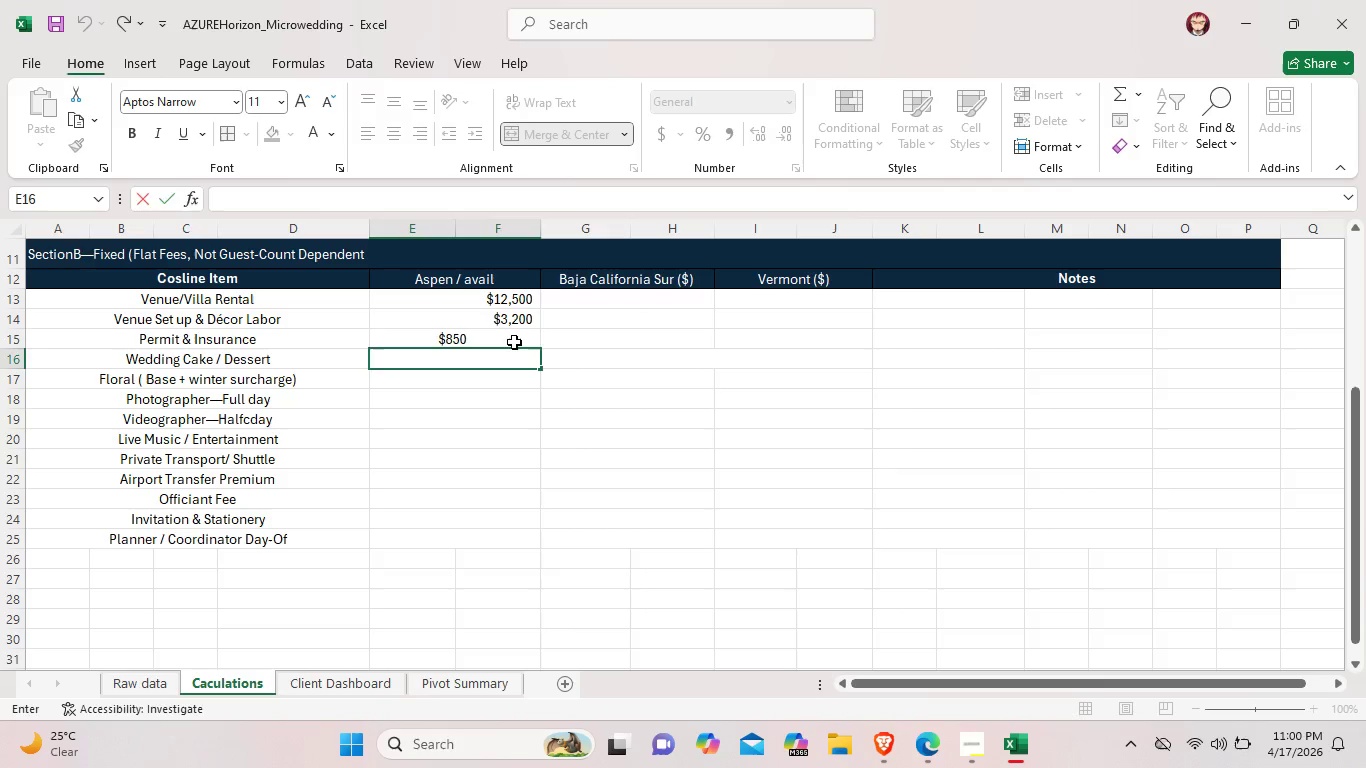 
left_click([514, 342])
 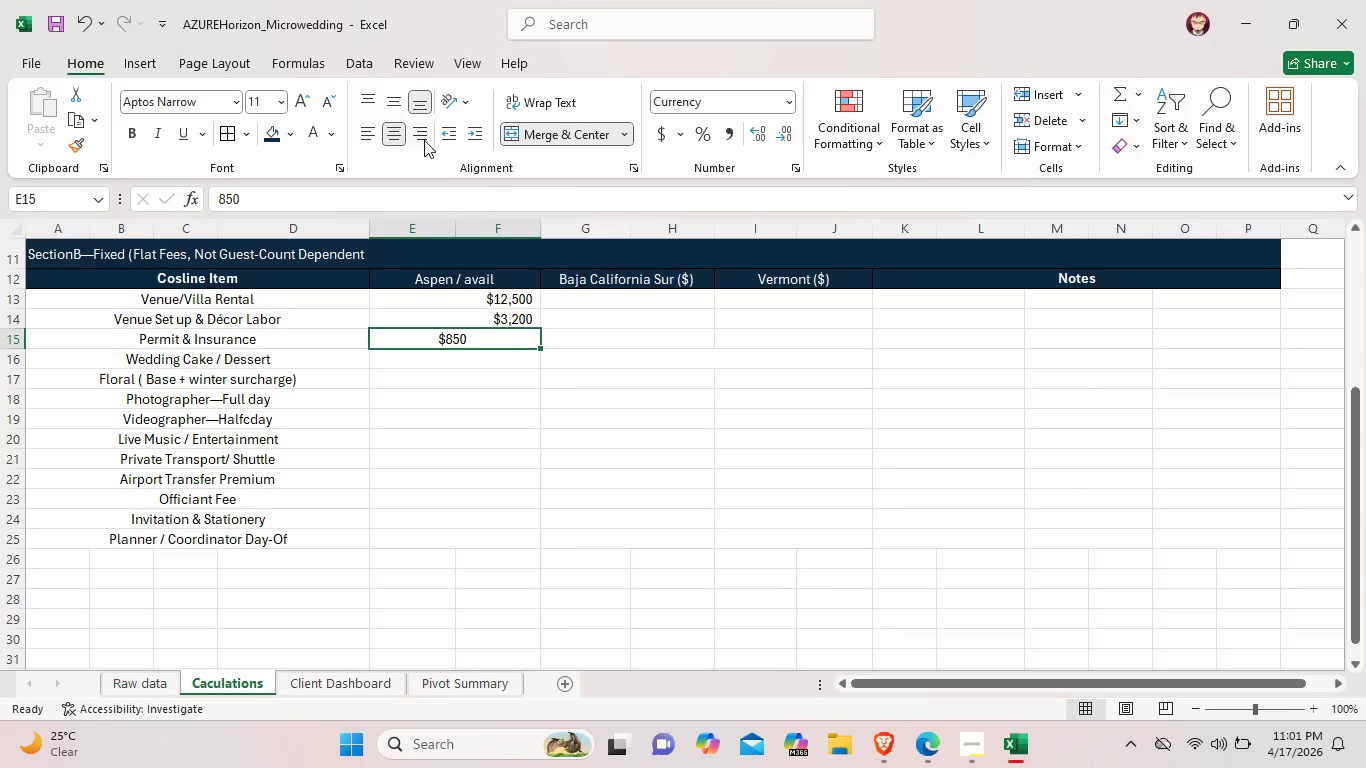 
left_click([423, 137])
 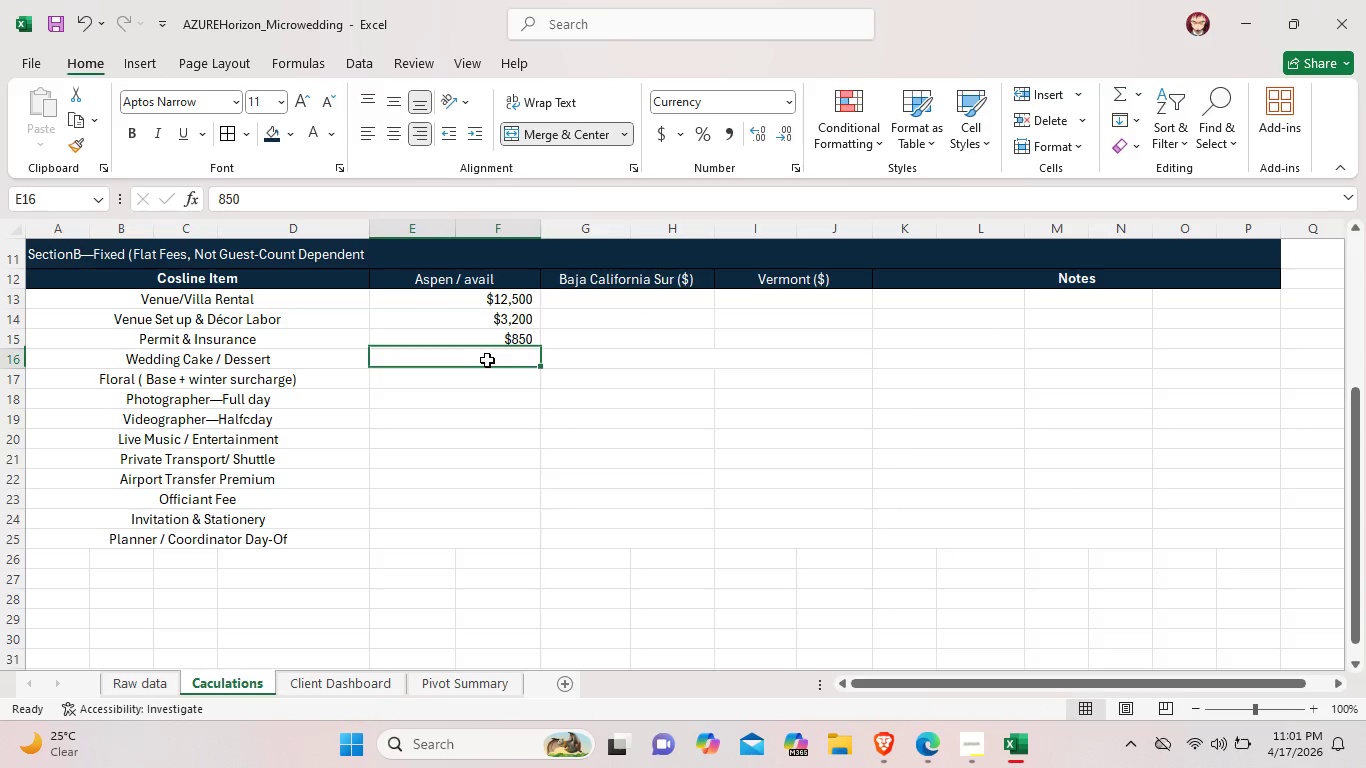 
double_click([486, 359])
 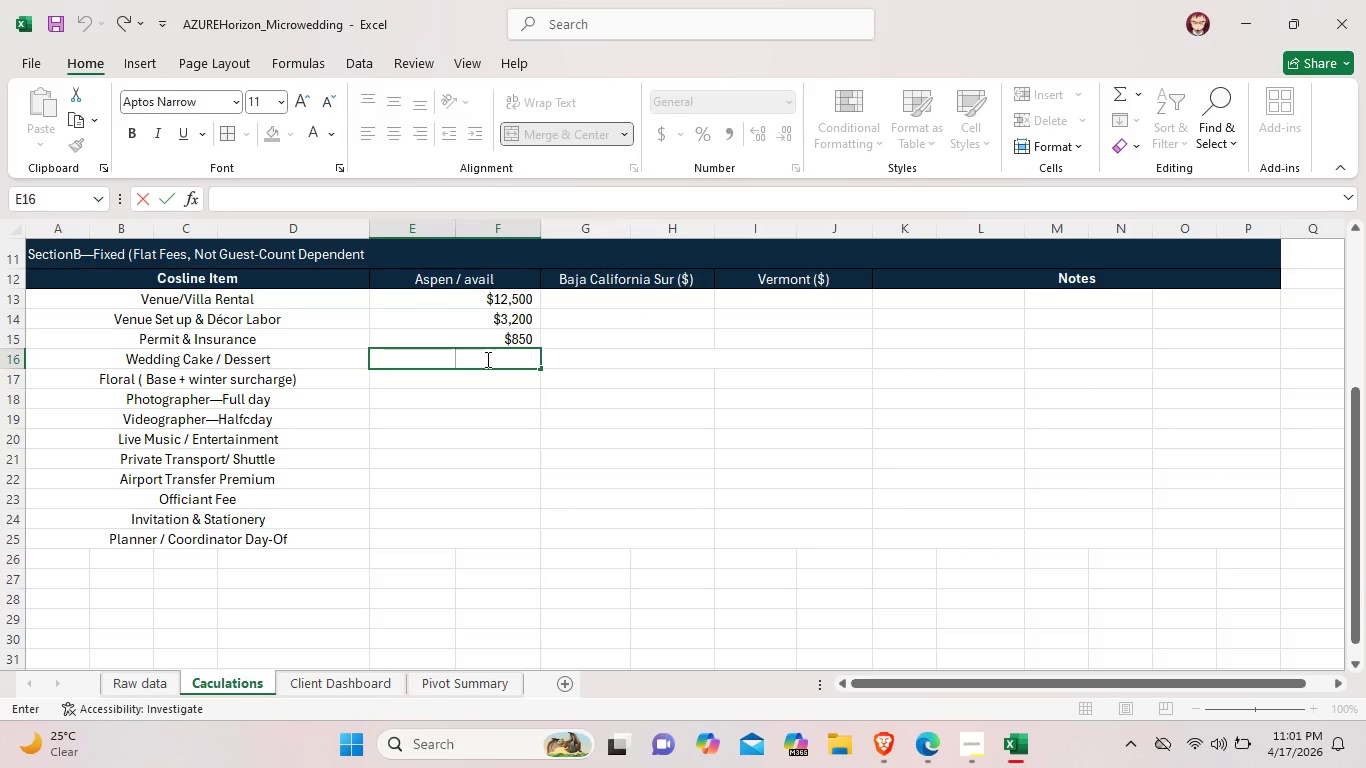 
type($1,200)
 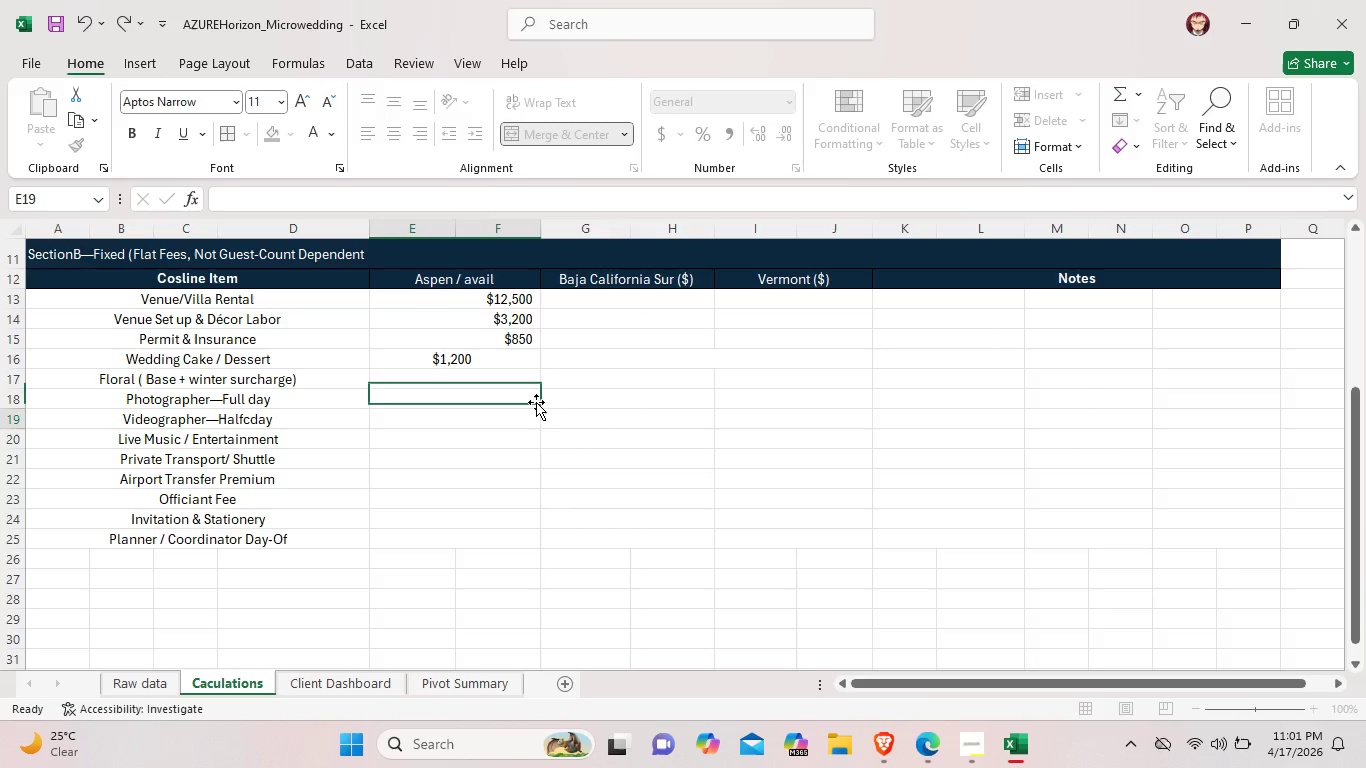 
double_click([501, 355])
 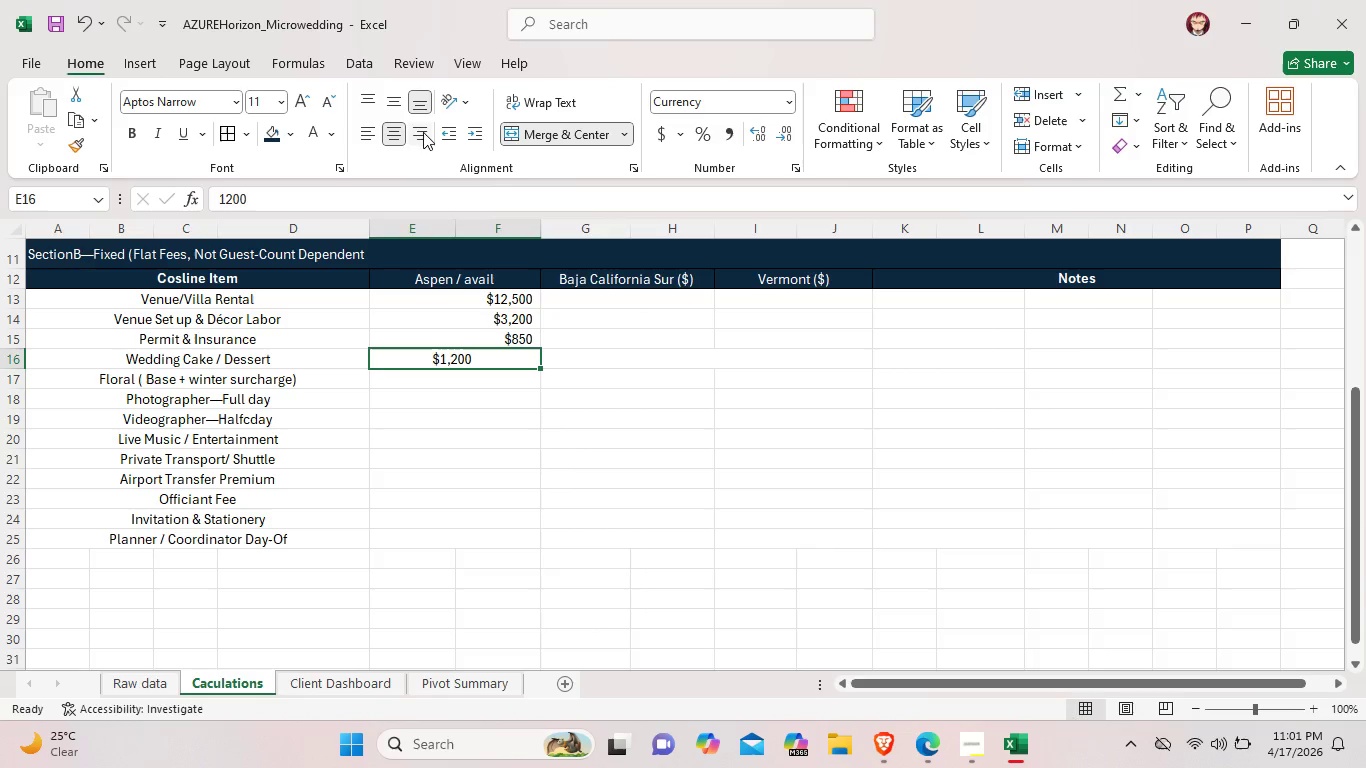 
left_click([423, 132])
 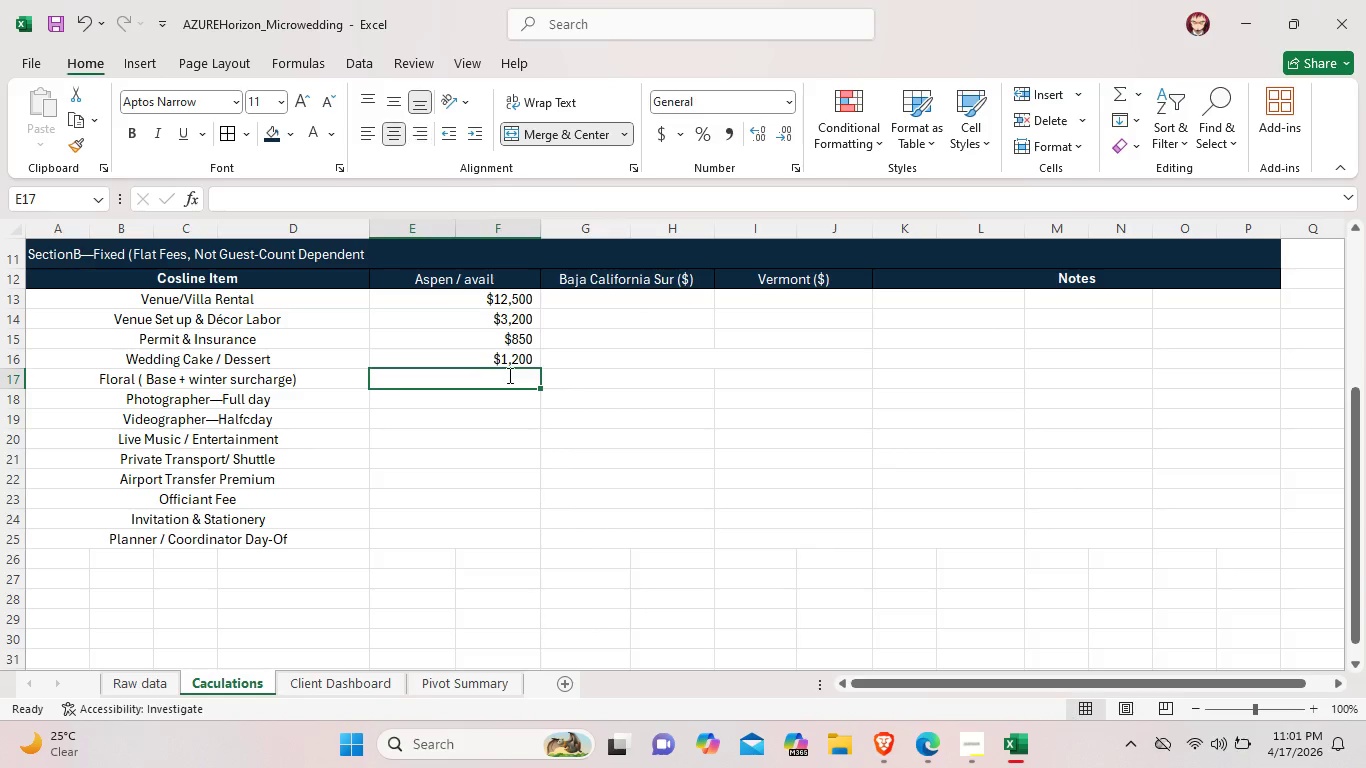 
double_click([508, 375])
 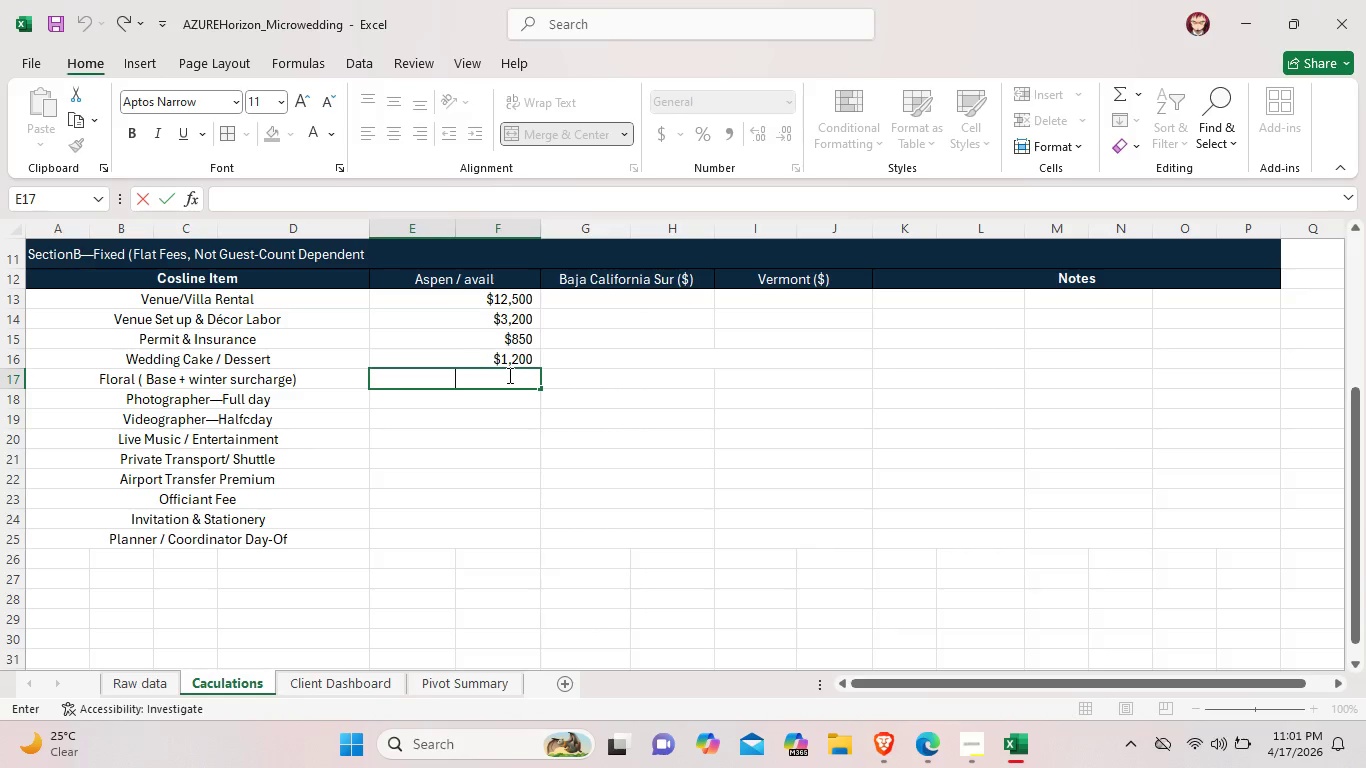 
type($0)
 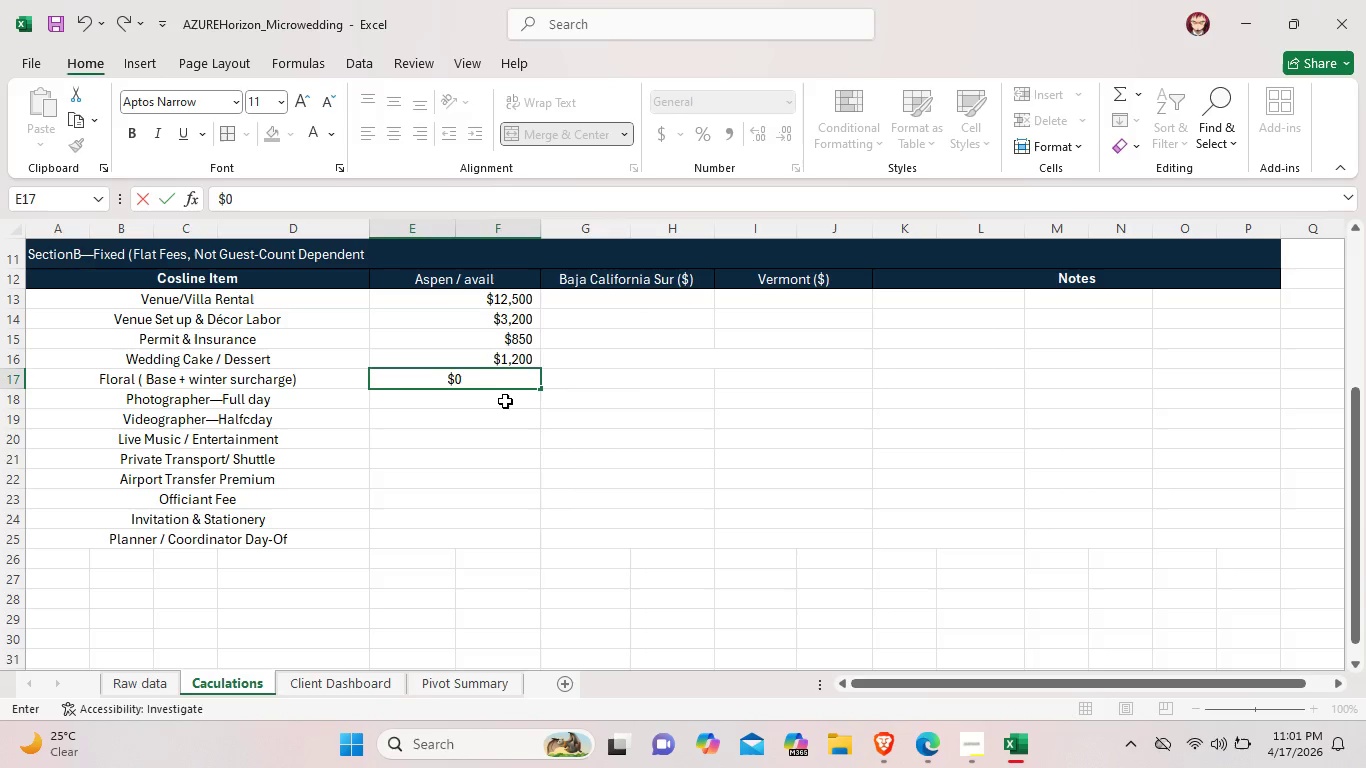 
double_click([505, 401])
 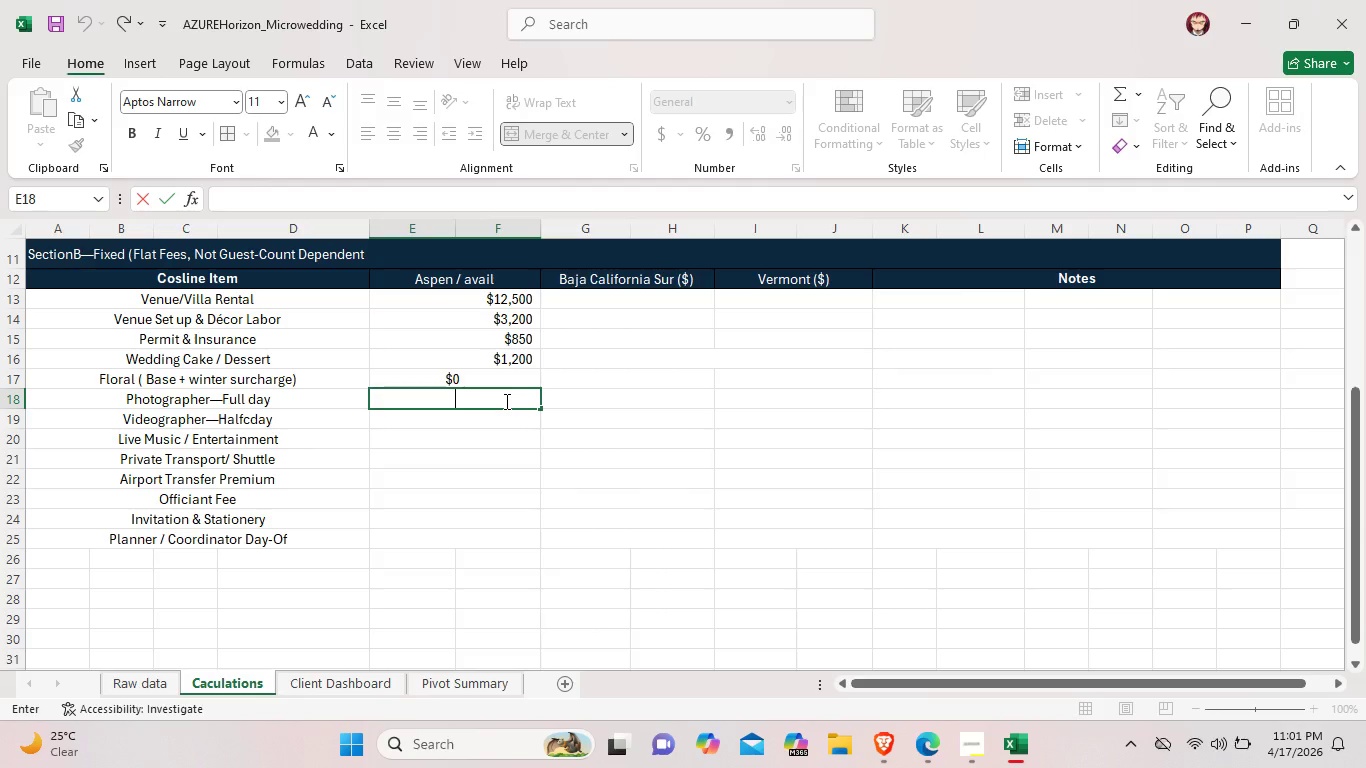 
type($0)
 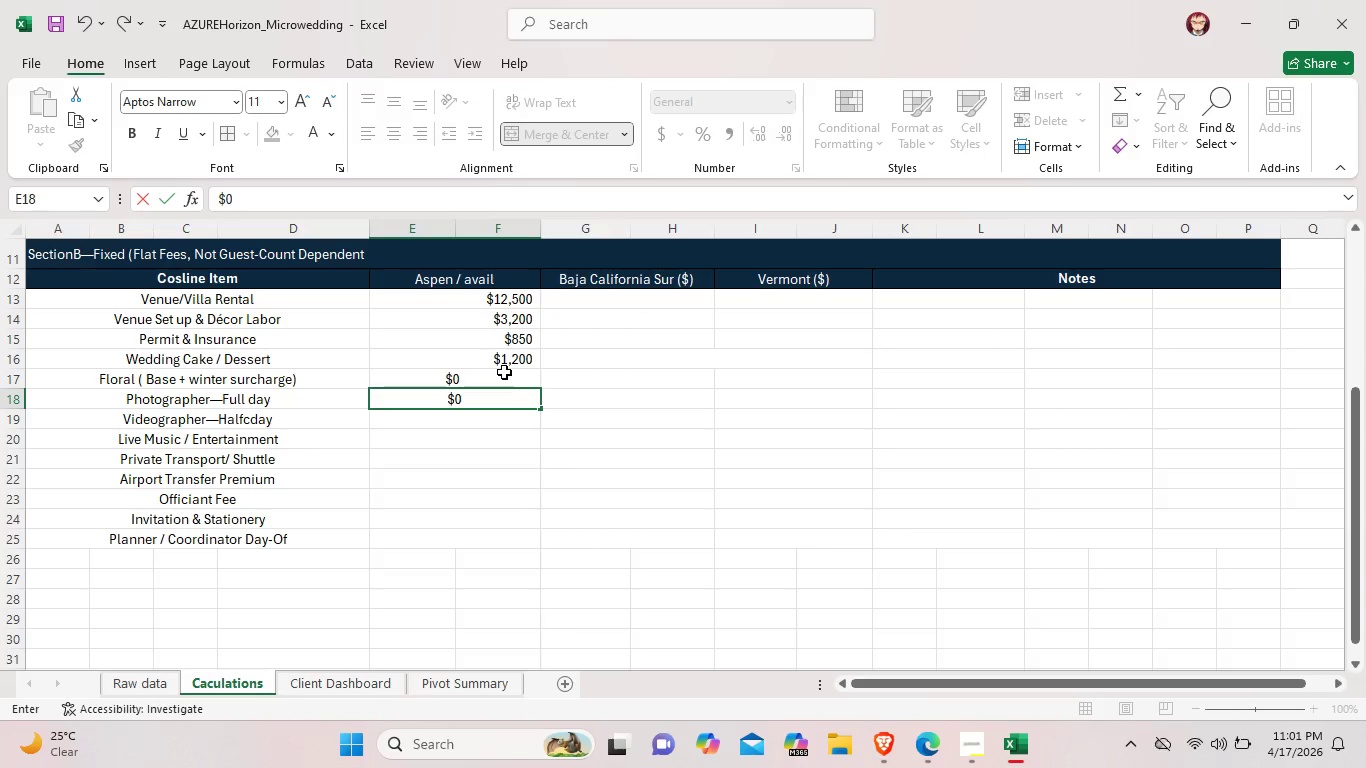 
left_click([504, 372])
 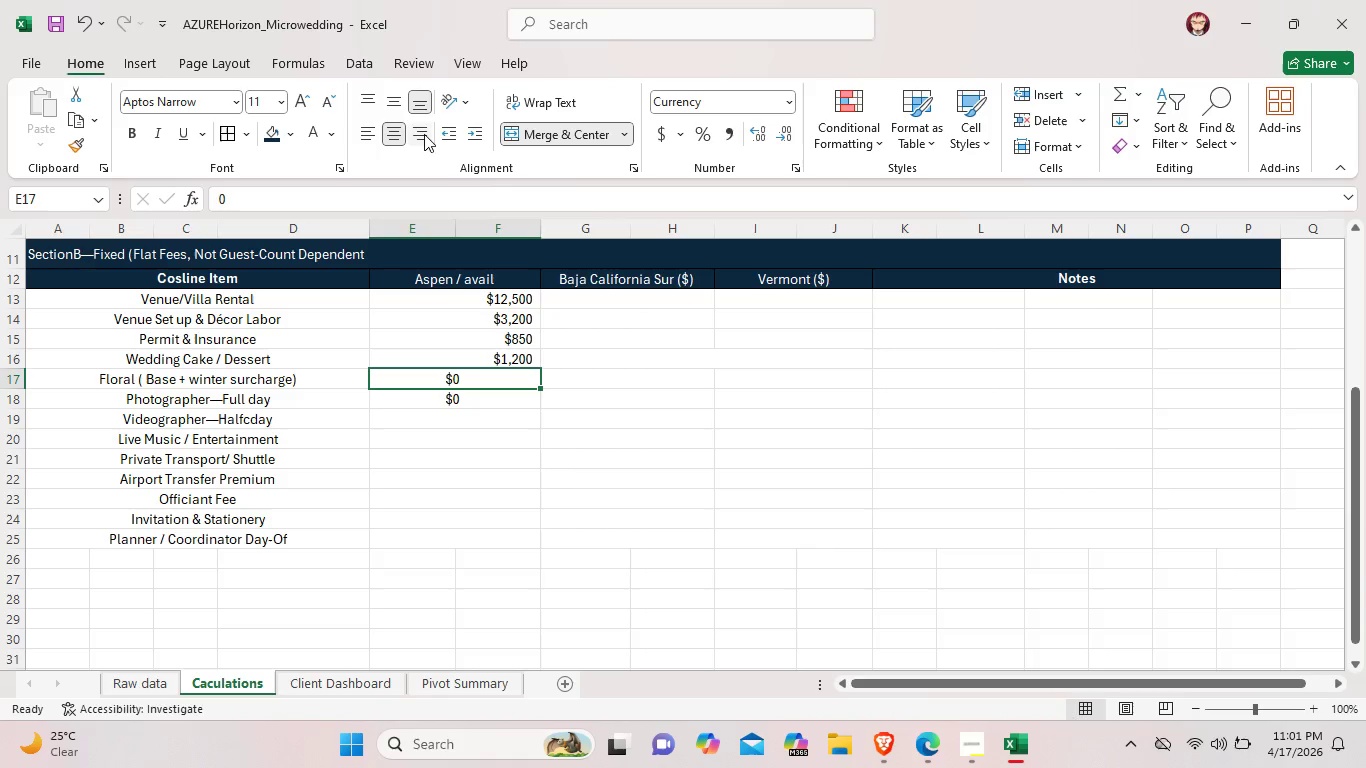 
left_click([424, 134])
 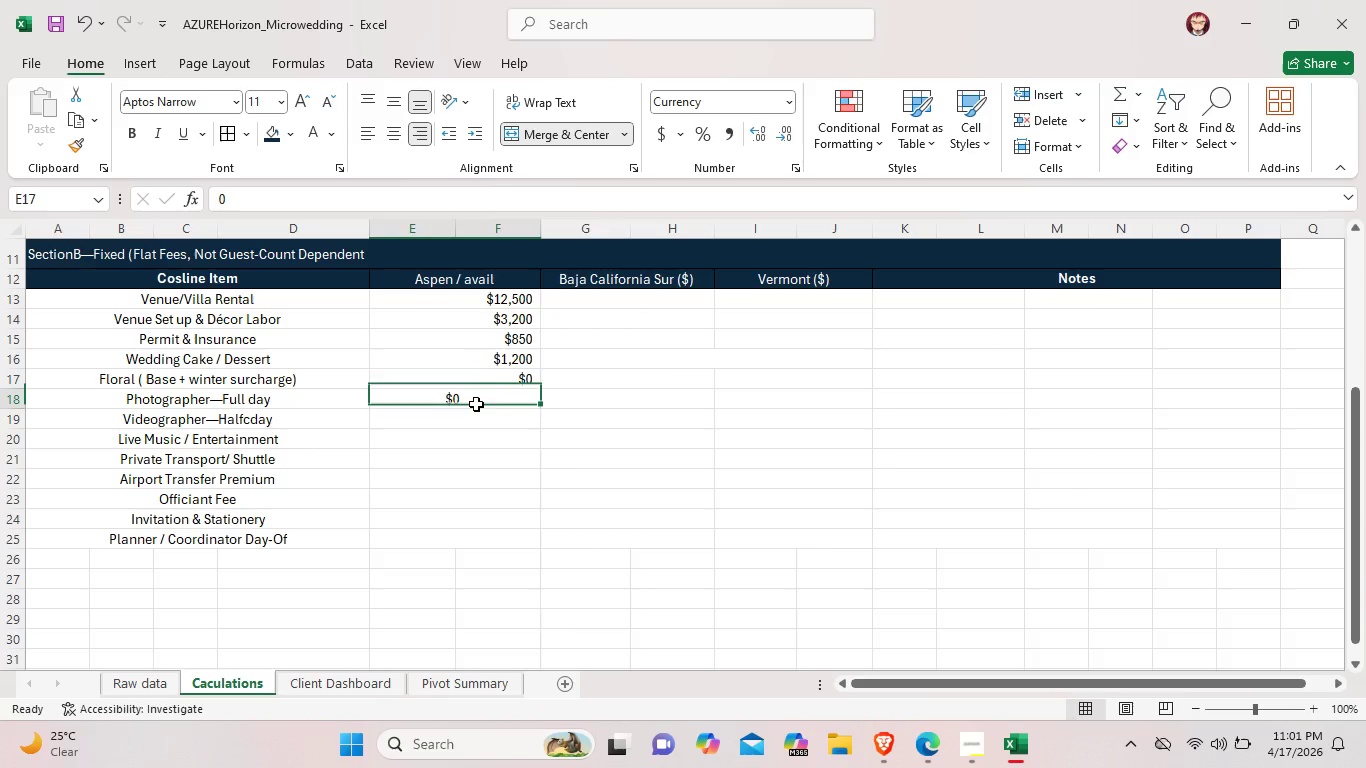 
left_click([476, 404])
 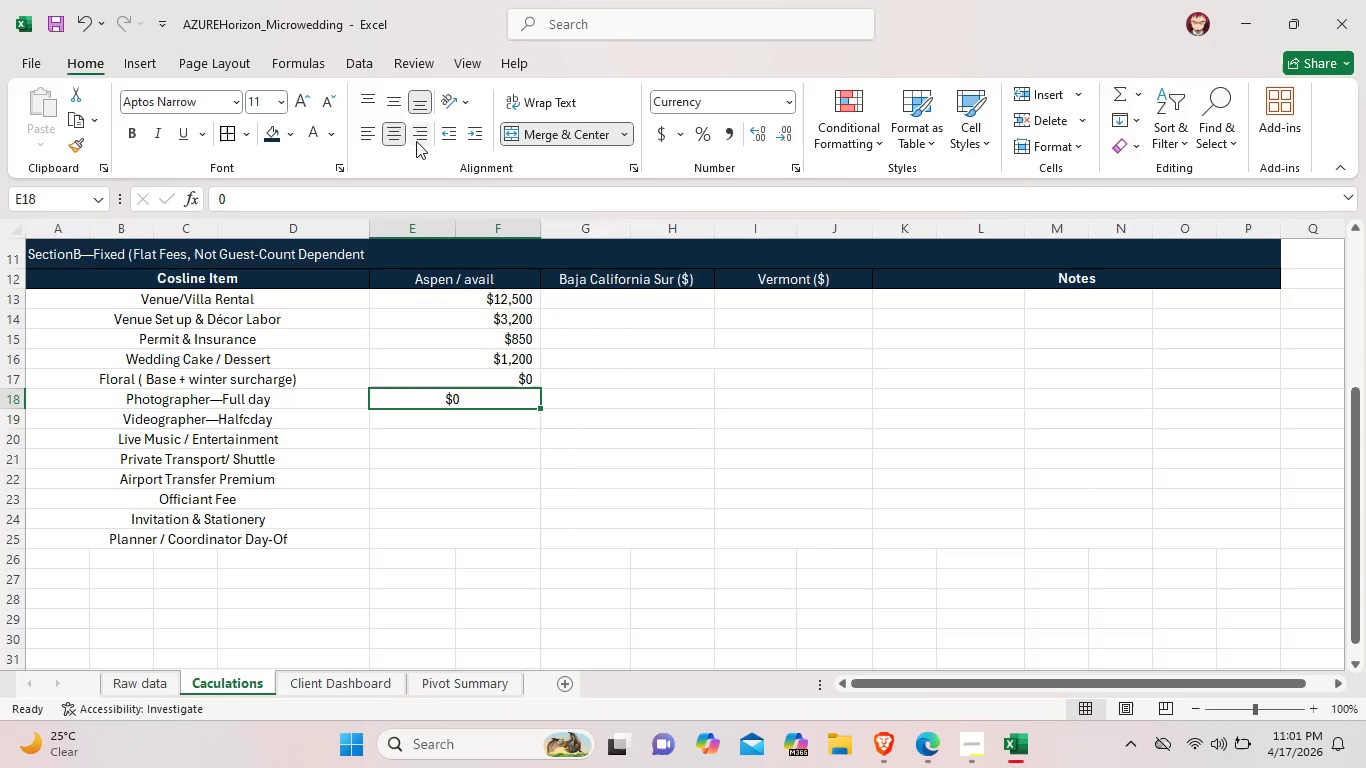 
left_click([416, 141])
 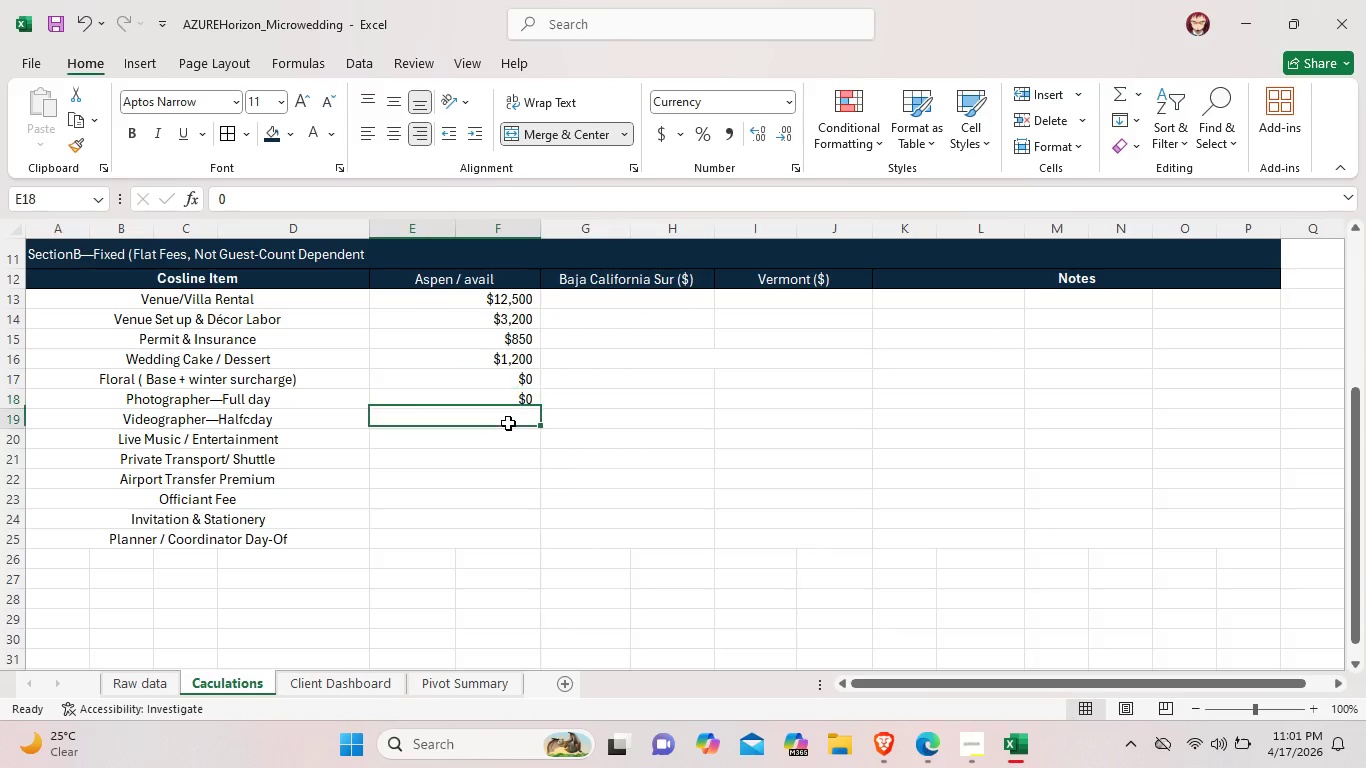 
double_click([508, 423])
 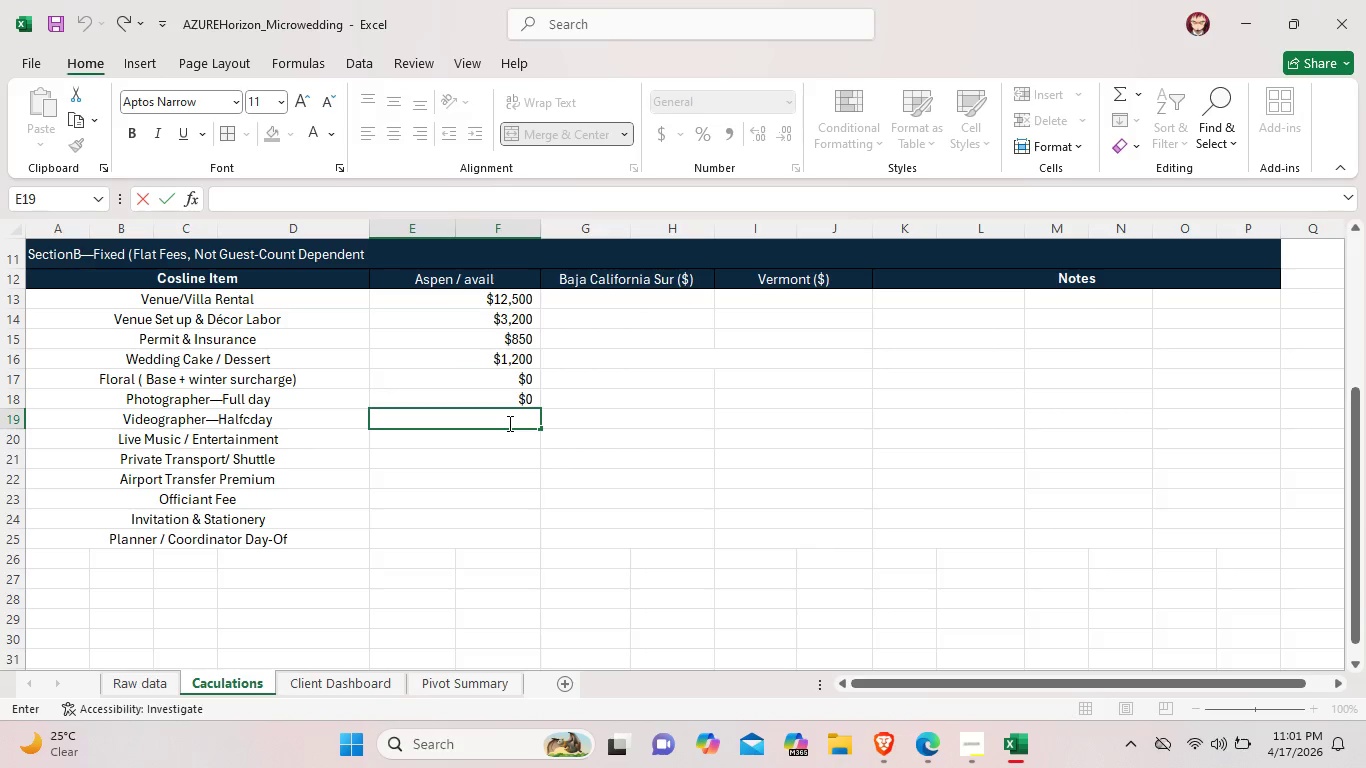 
type($4,500)
 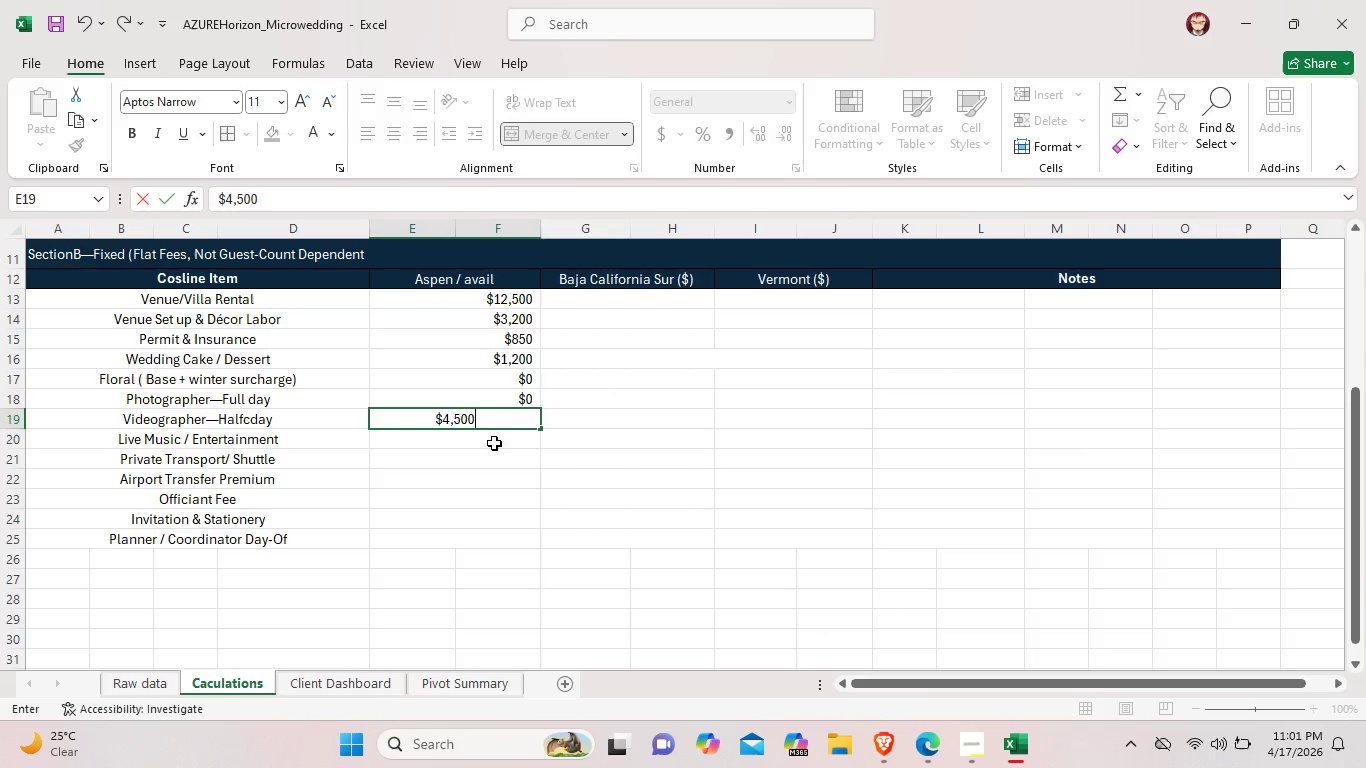 
double_click([494, 443])